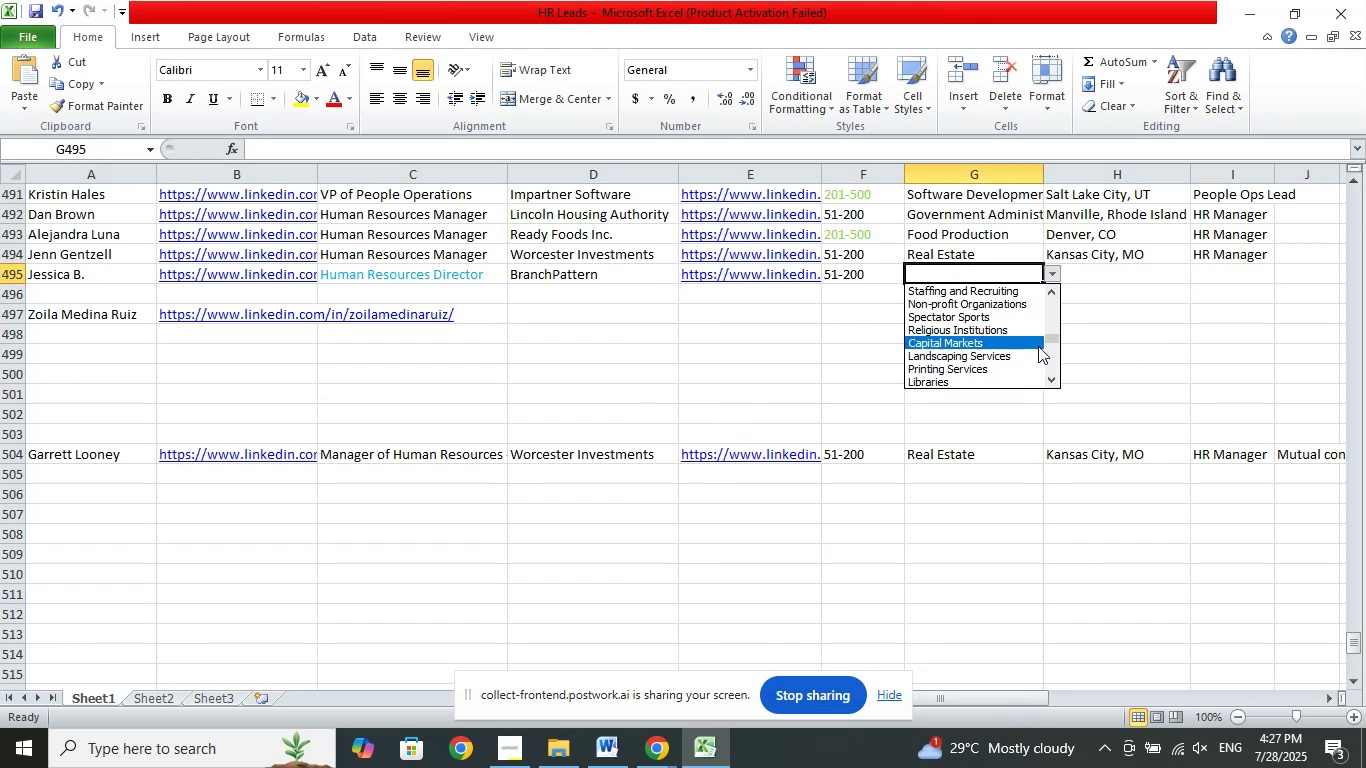 
left_click_drag(start_coordinate=[1051, 335], to_coordinate=[1051, 408])
 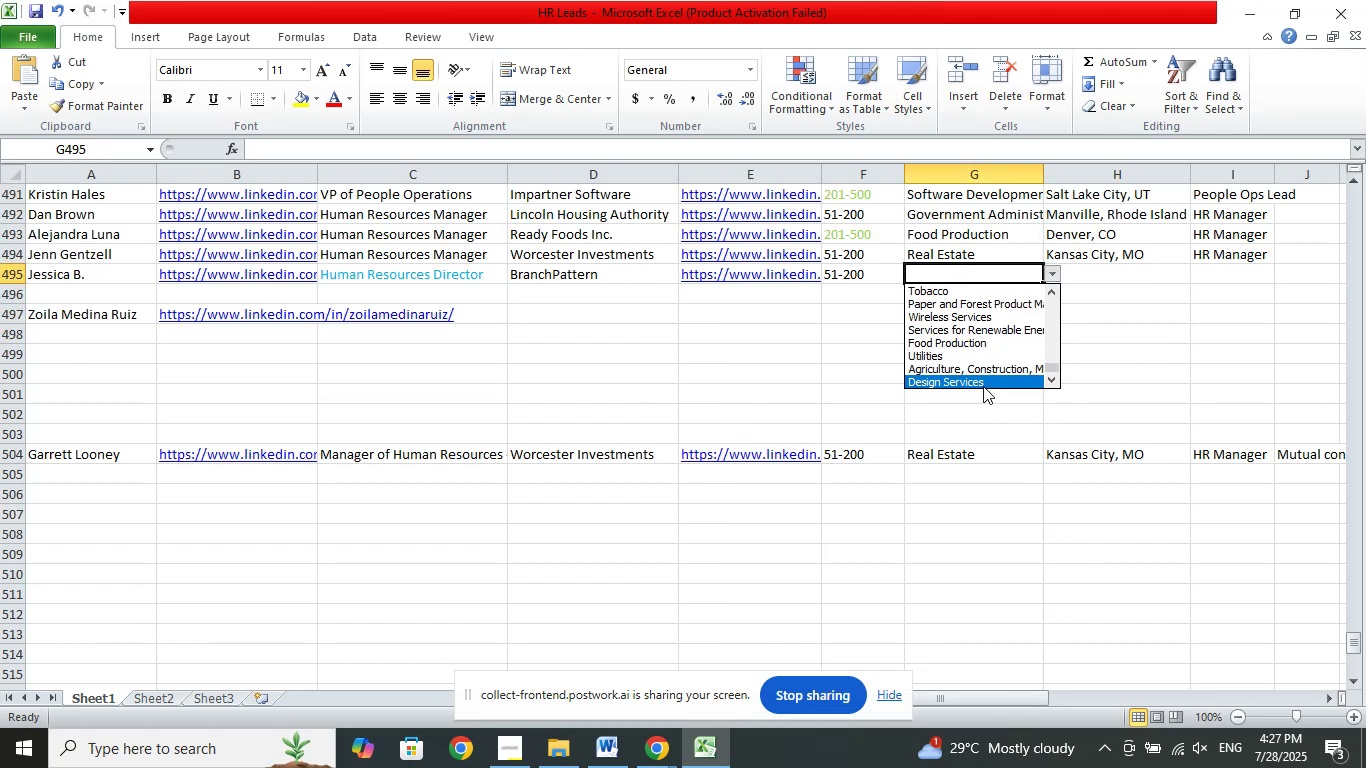 
left_click([983, 386])
 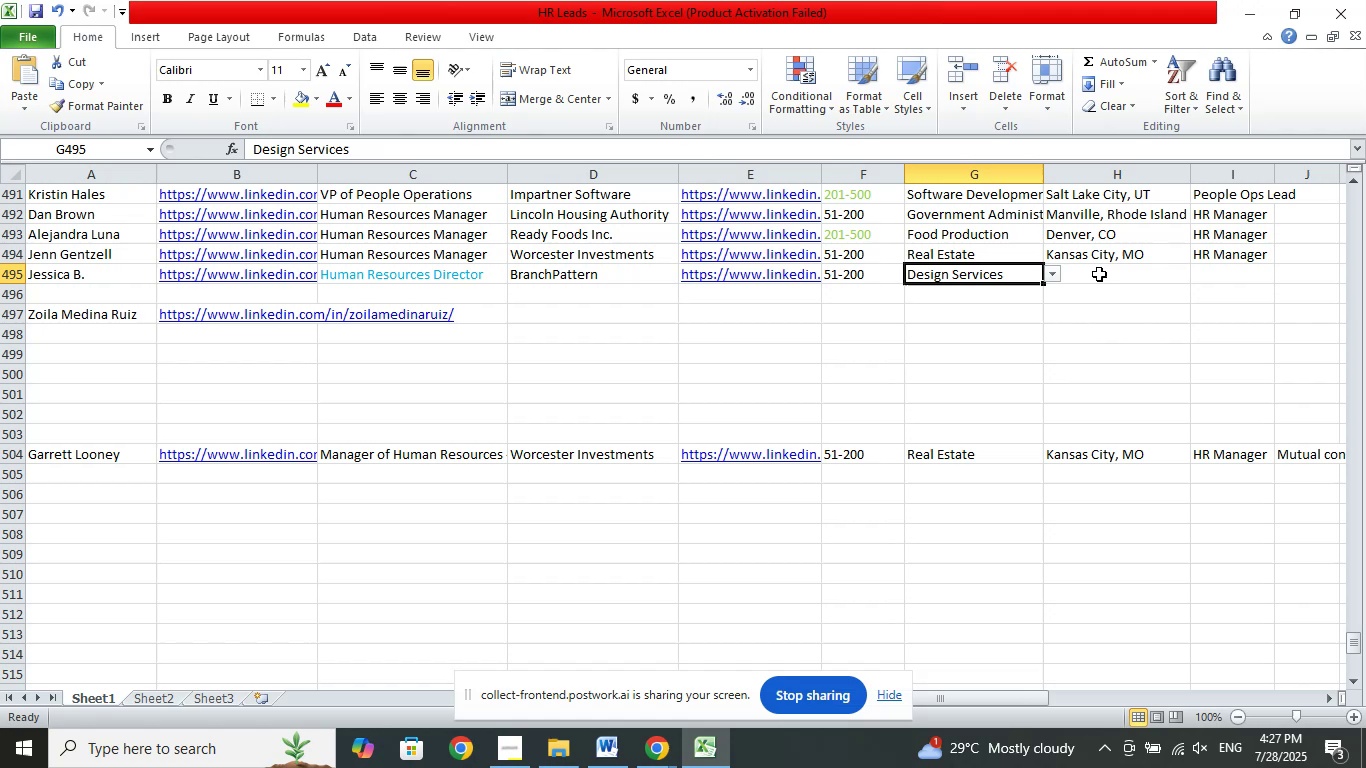 
left_click([1099, 274])
 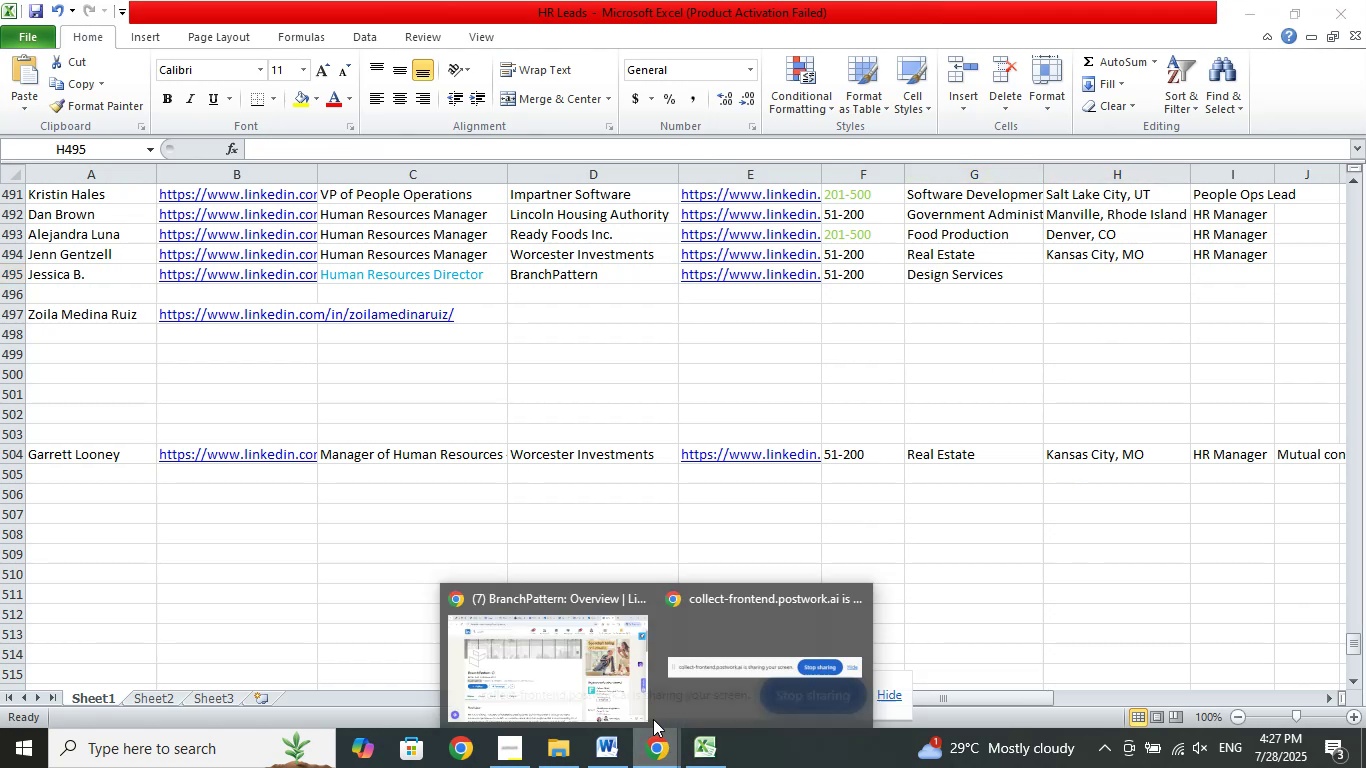 
left_click([562, 635])
 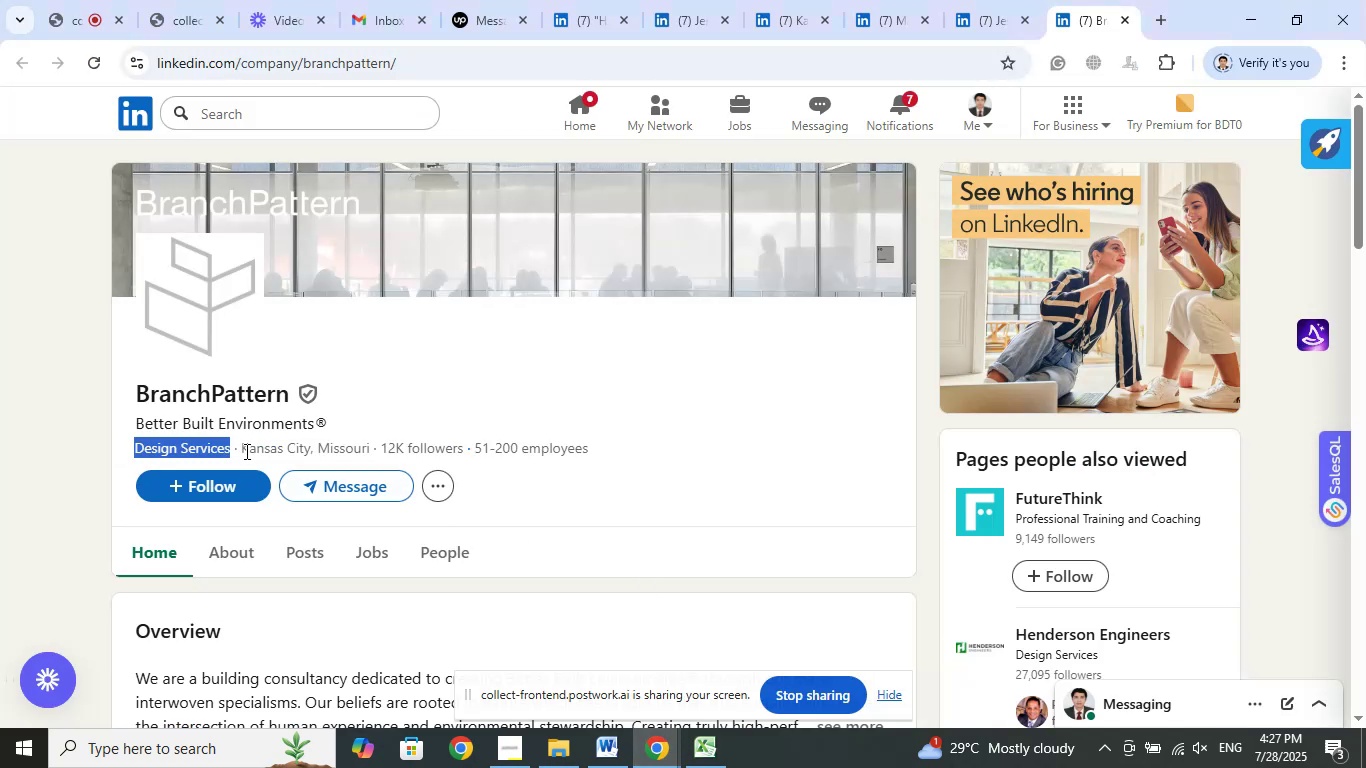 
left_click_drag(start_coordinate=[243, 450], to_coordinate=[369, 447])
 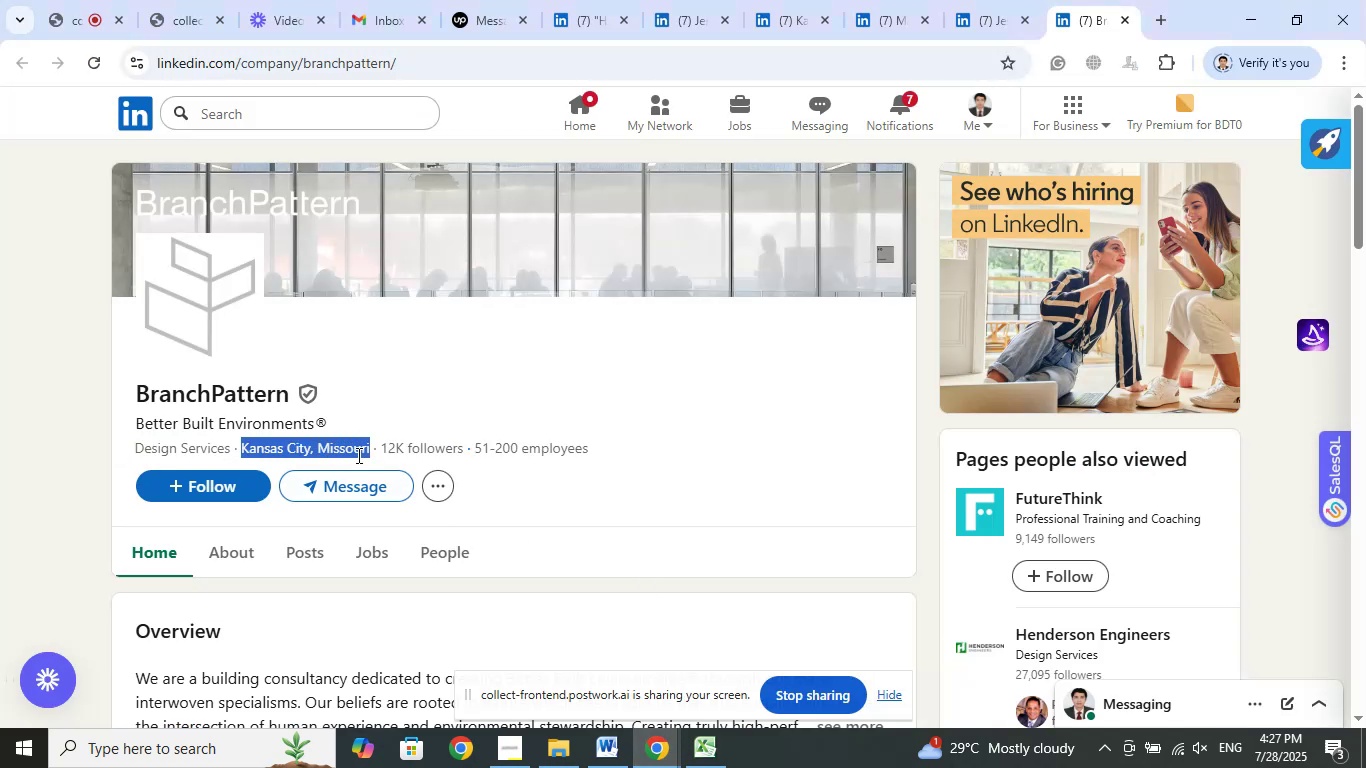 
right_click([357, 455])
 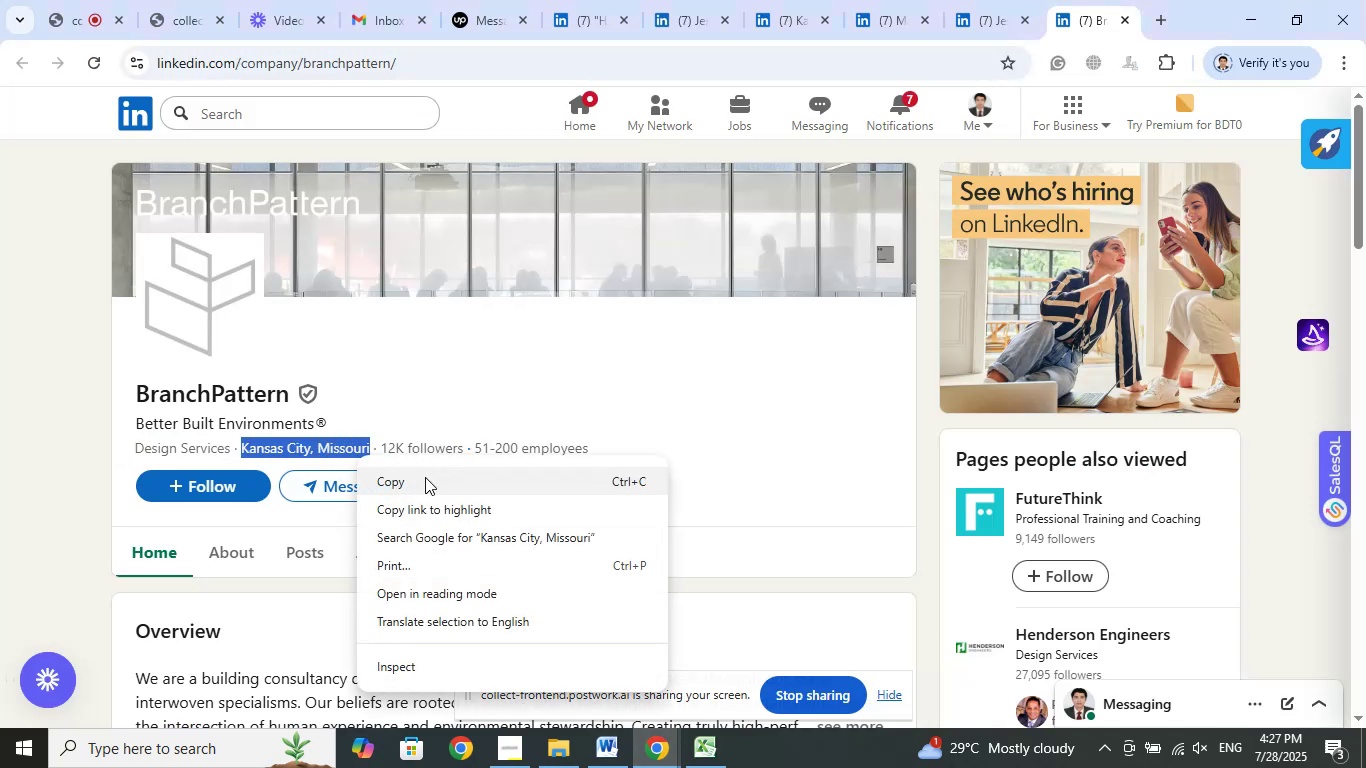 
left_click([425, 477])
 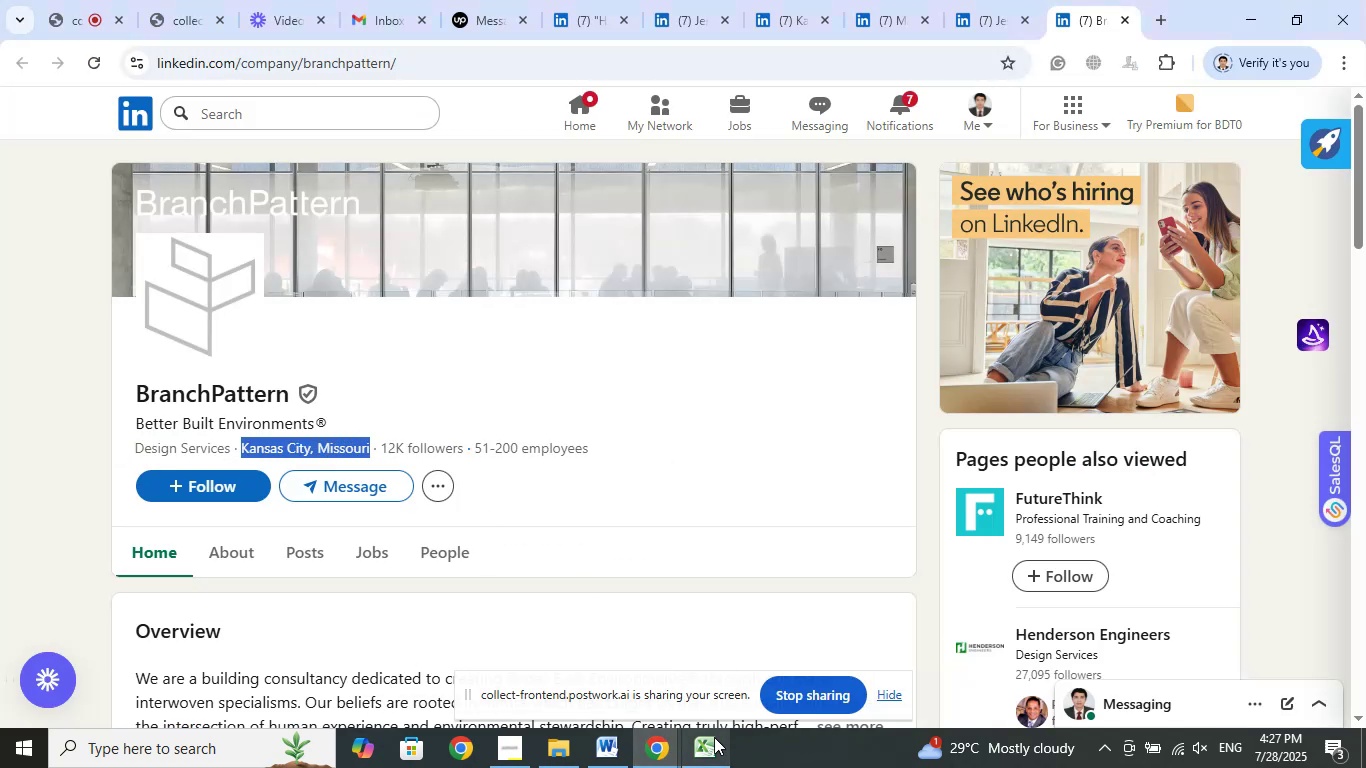 
left_click([714, 737])
 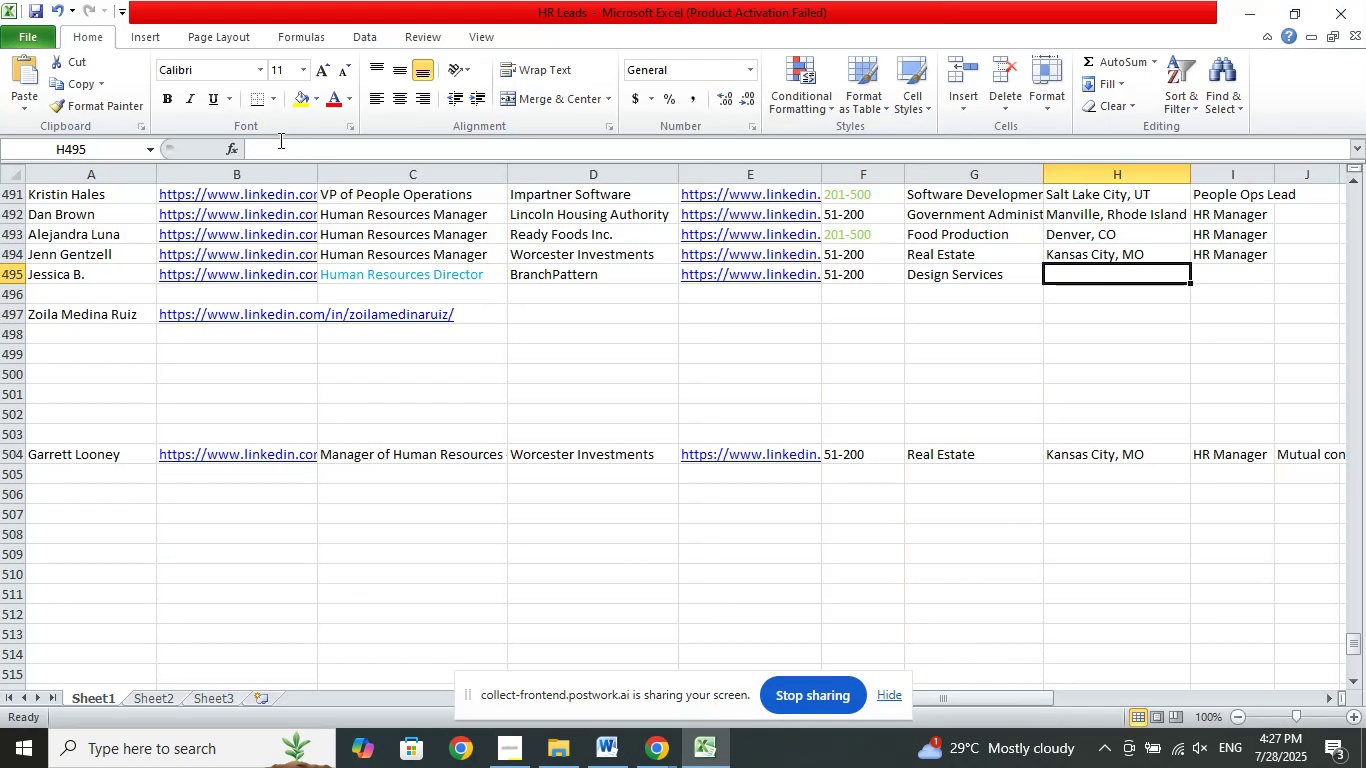 
double_click([278, 143])
 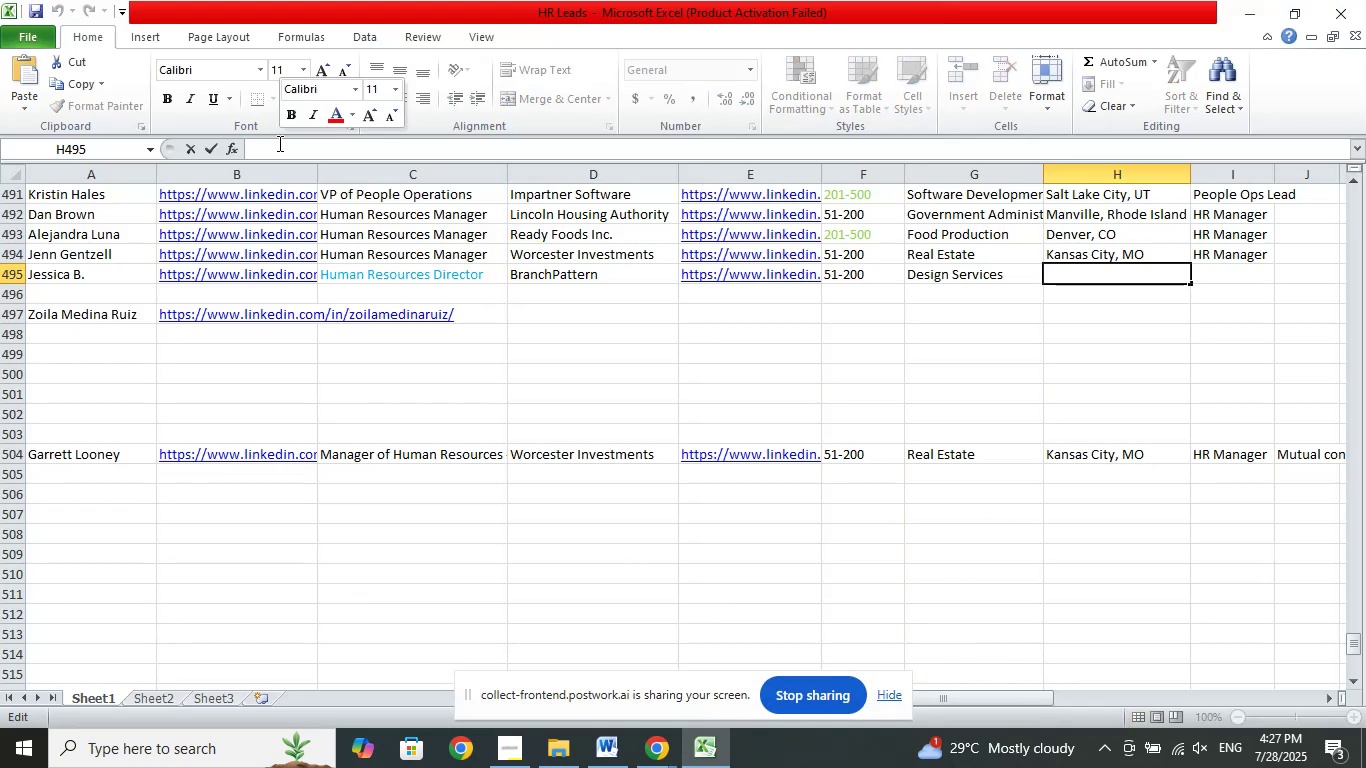 
right_click([278, 143])
 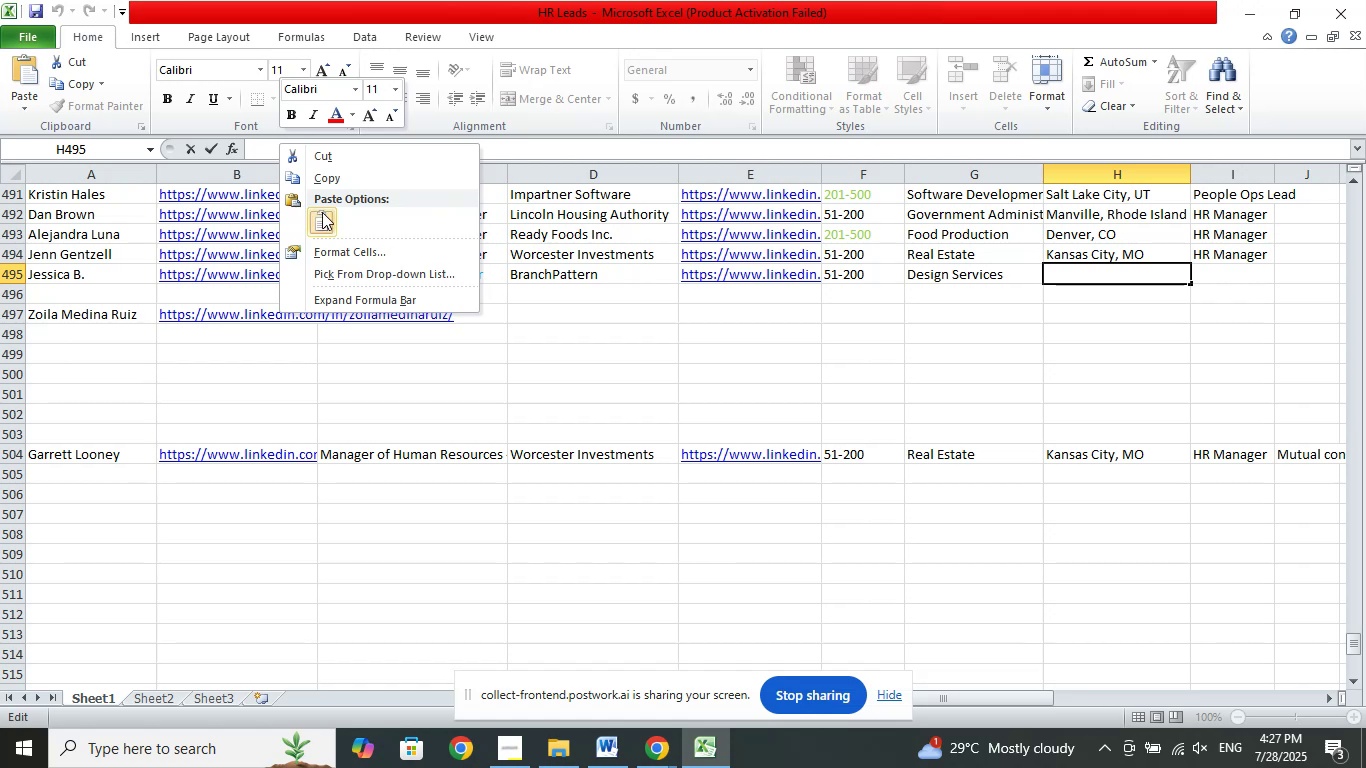 
left_click([322, 212])
 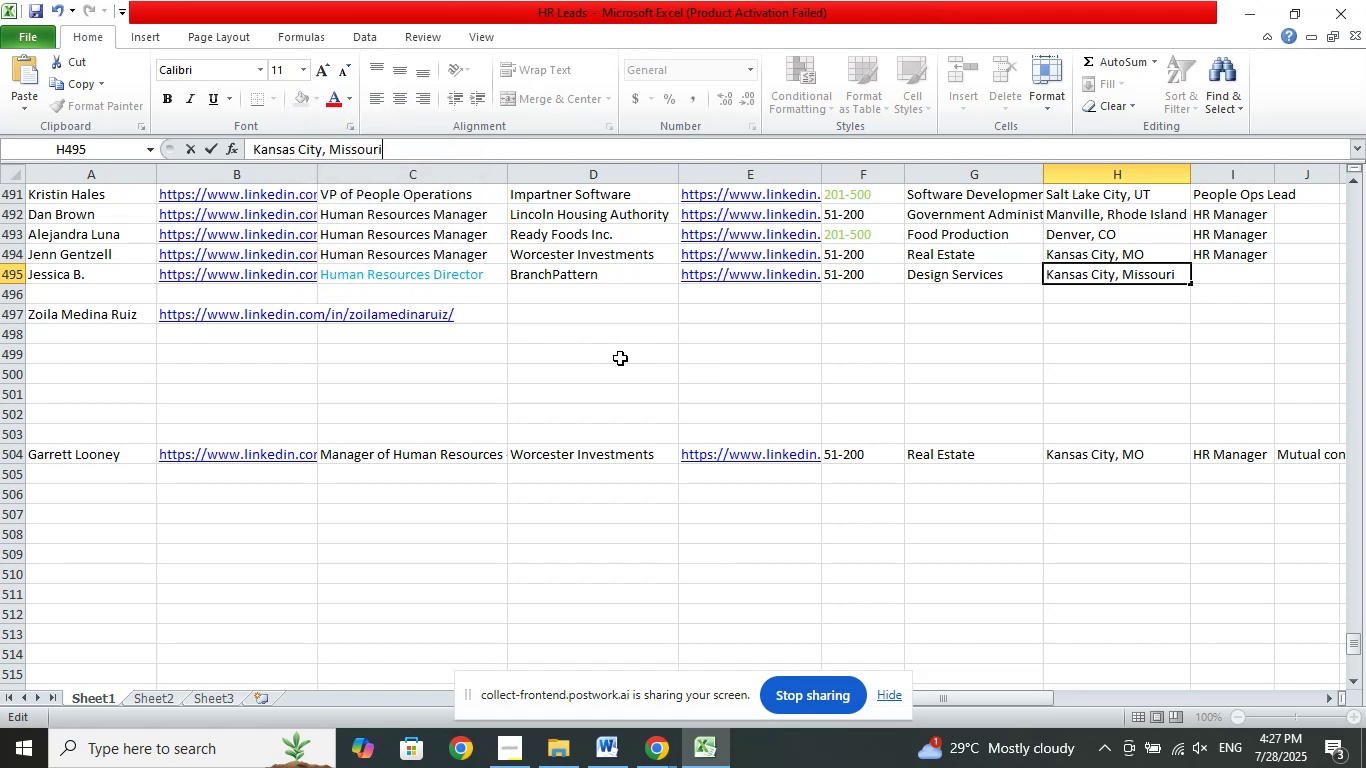 
left_click([620, 358])
 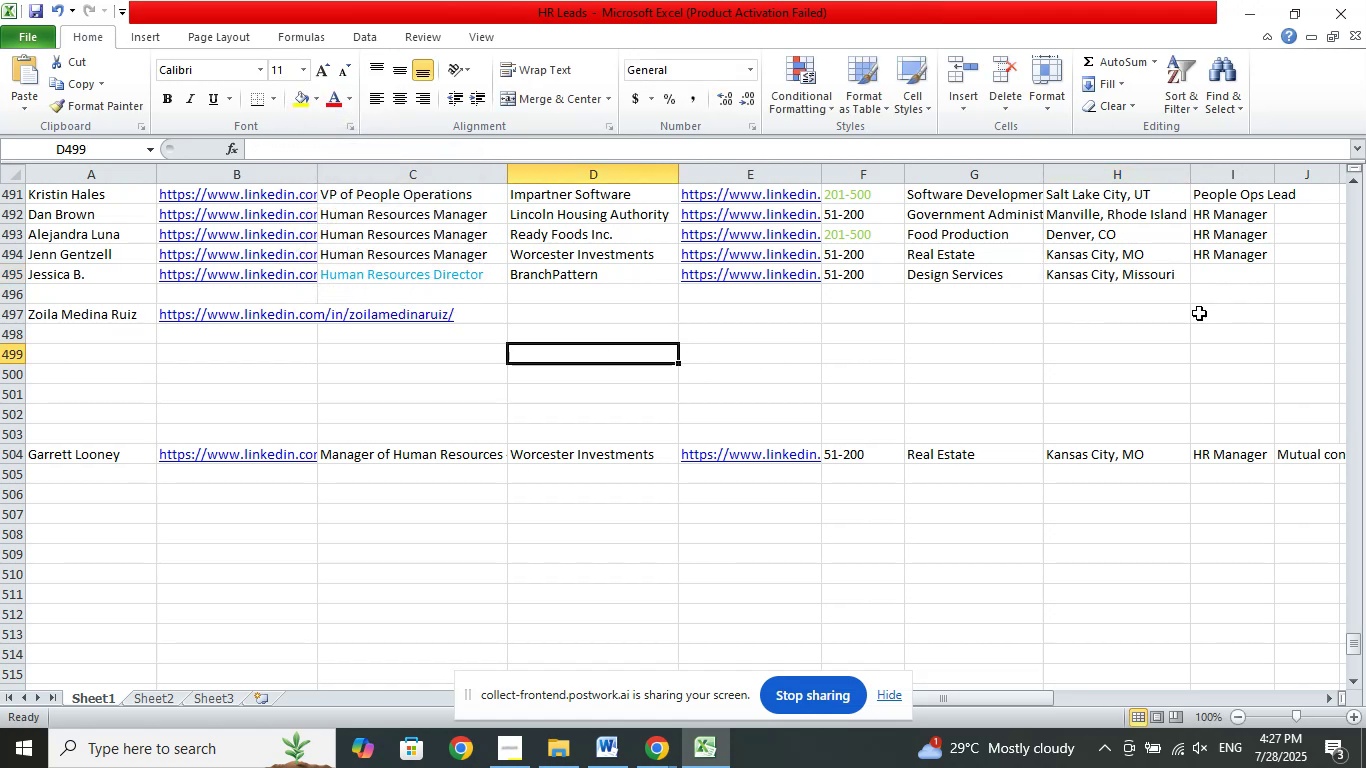 
left_click([1232, 279])
 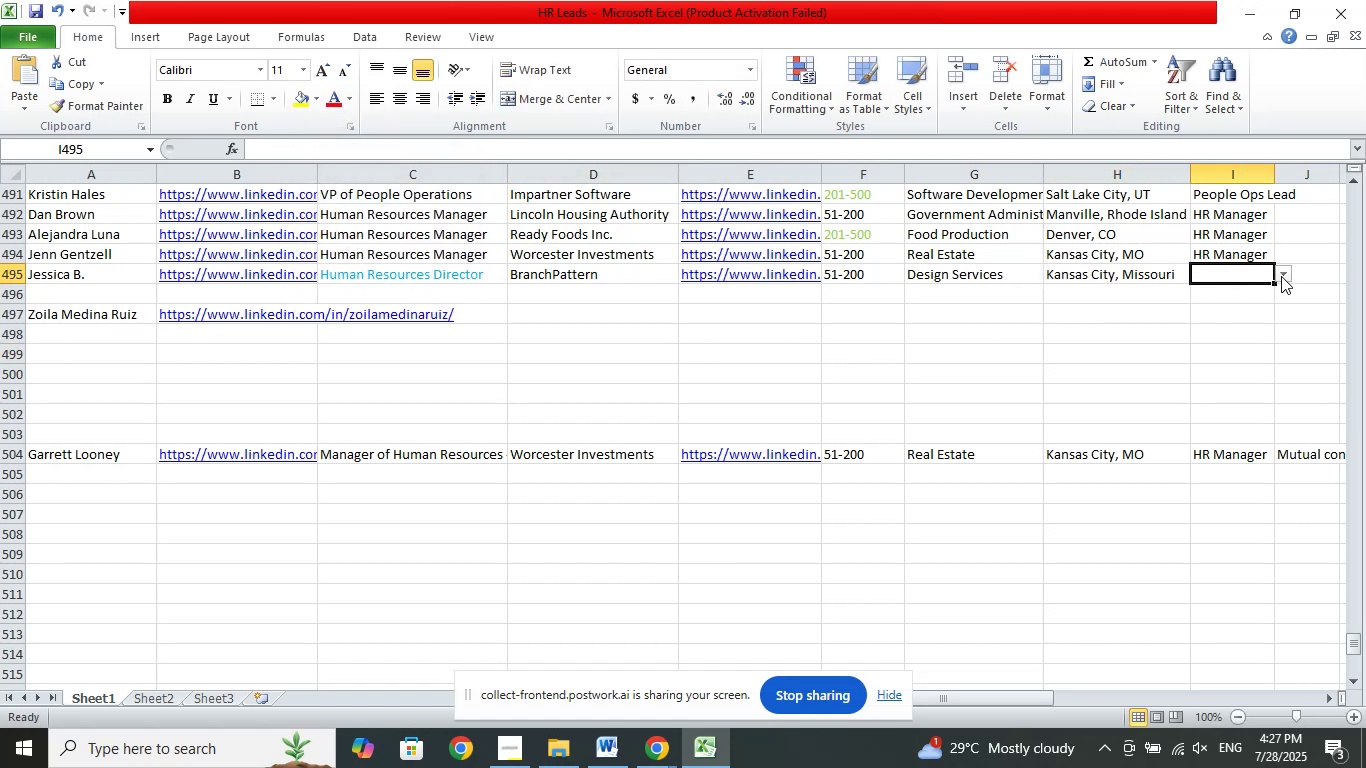 
left_click([1281, 275])
 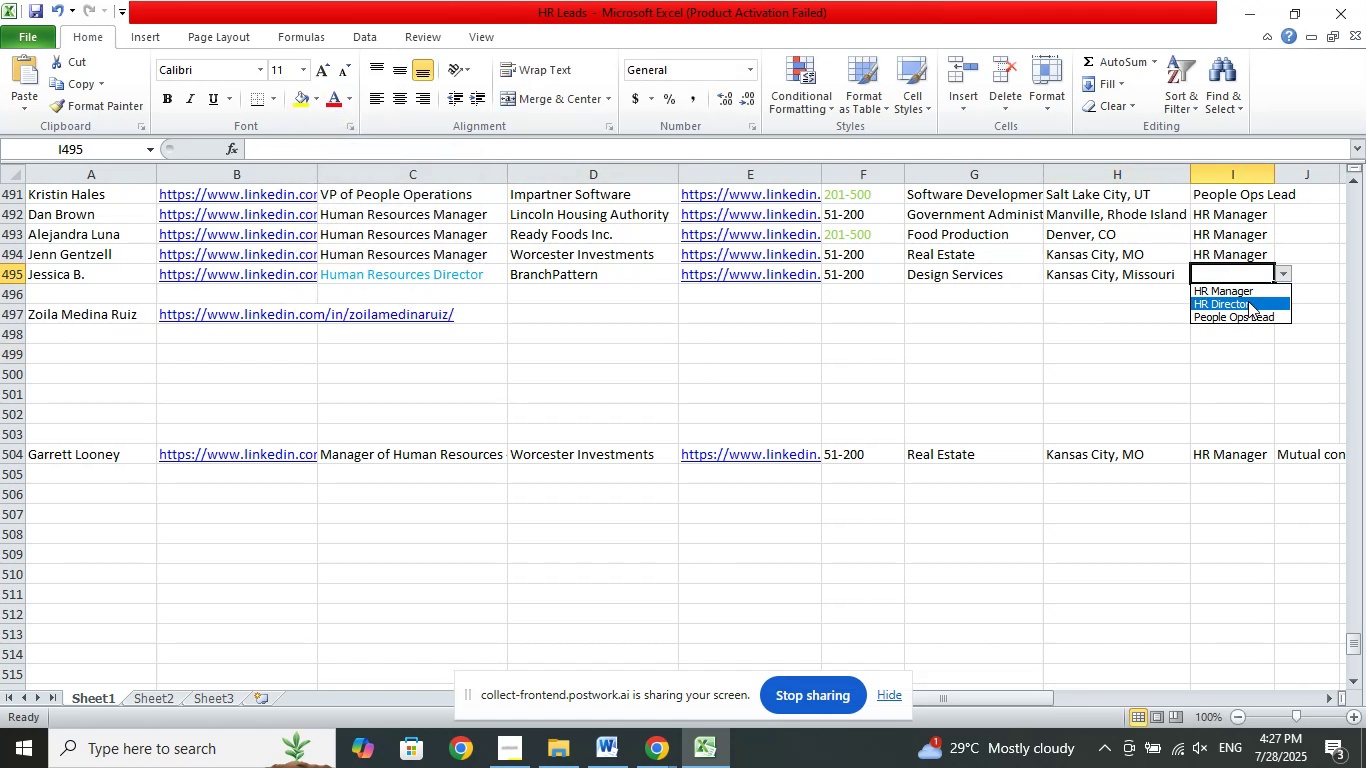 
left_click([1248, 301])
 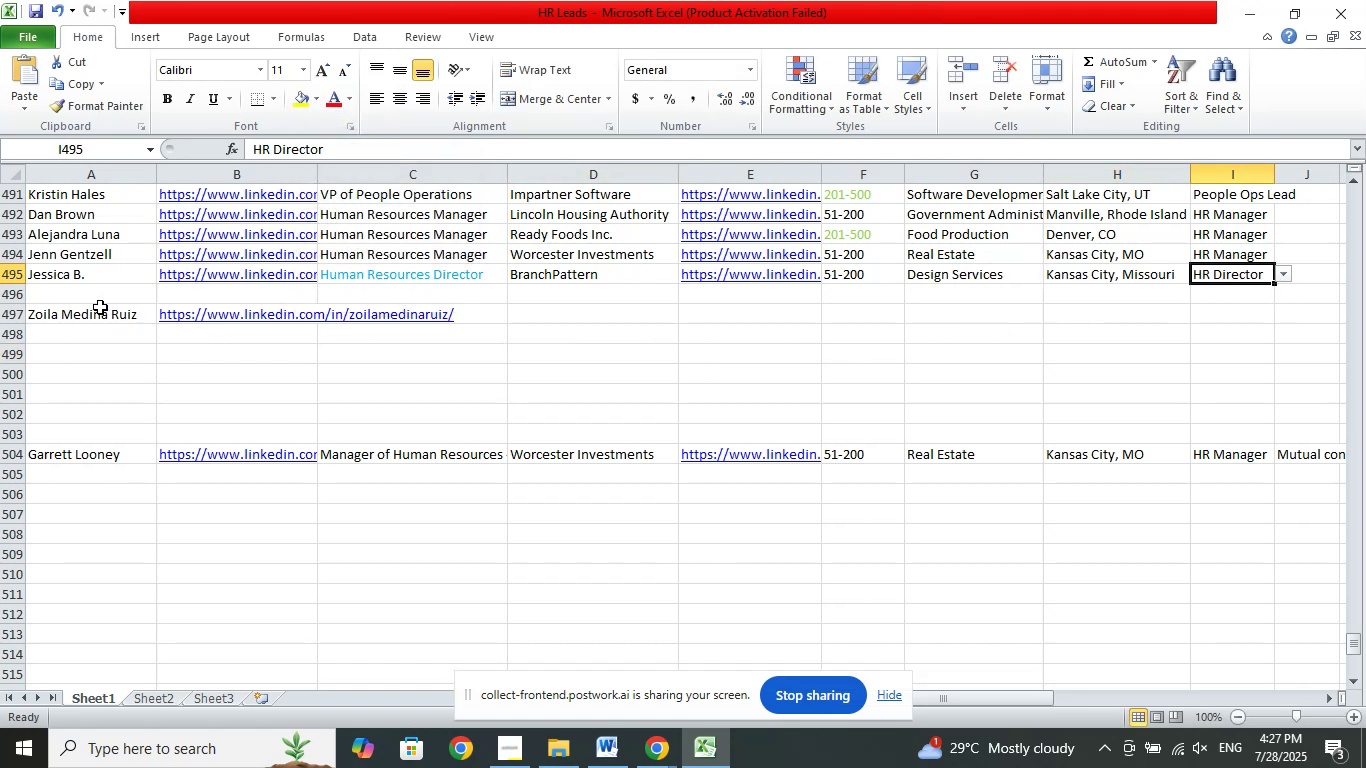 
left_click([89, 297])
 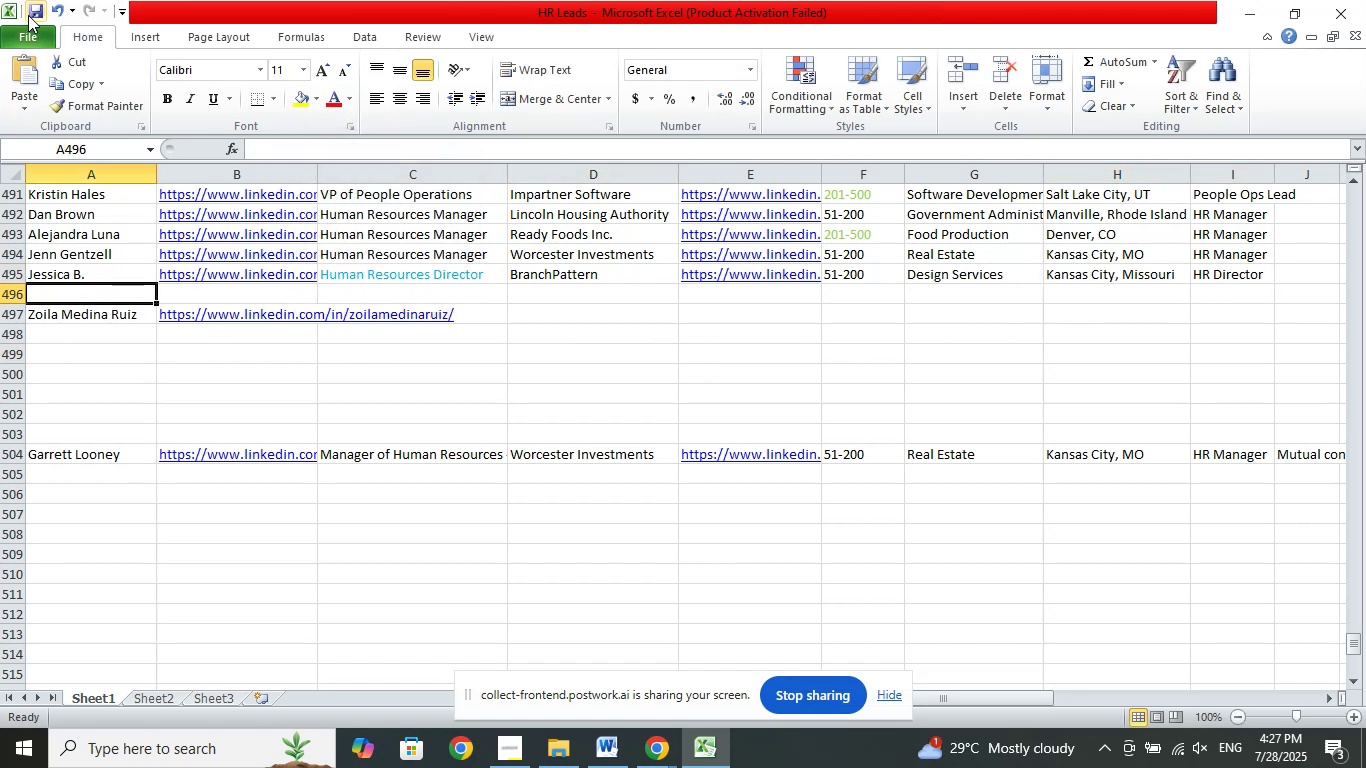 
left_click([29, 13])
 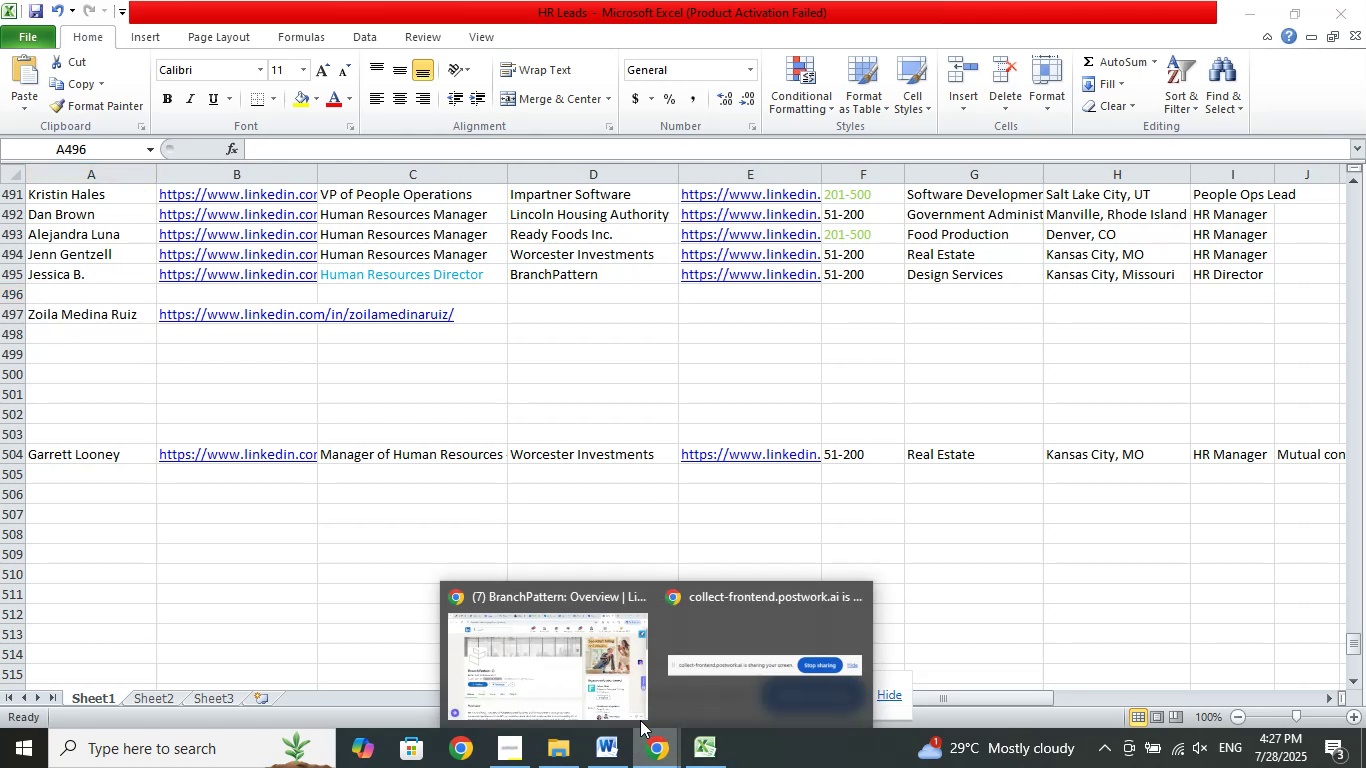 
left_click([569, 634])
 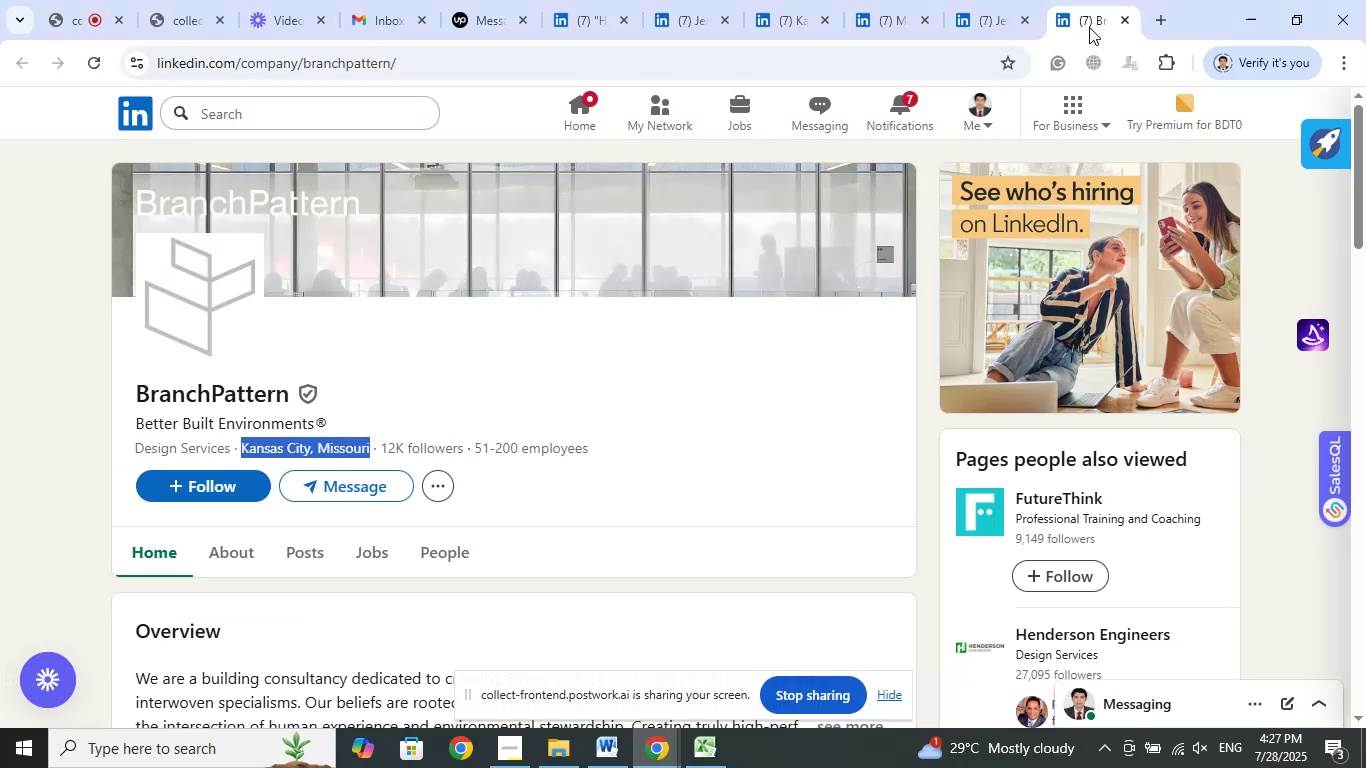 
left_click([1123, 20])
 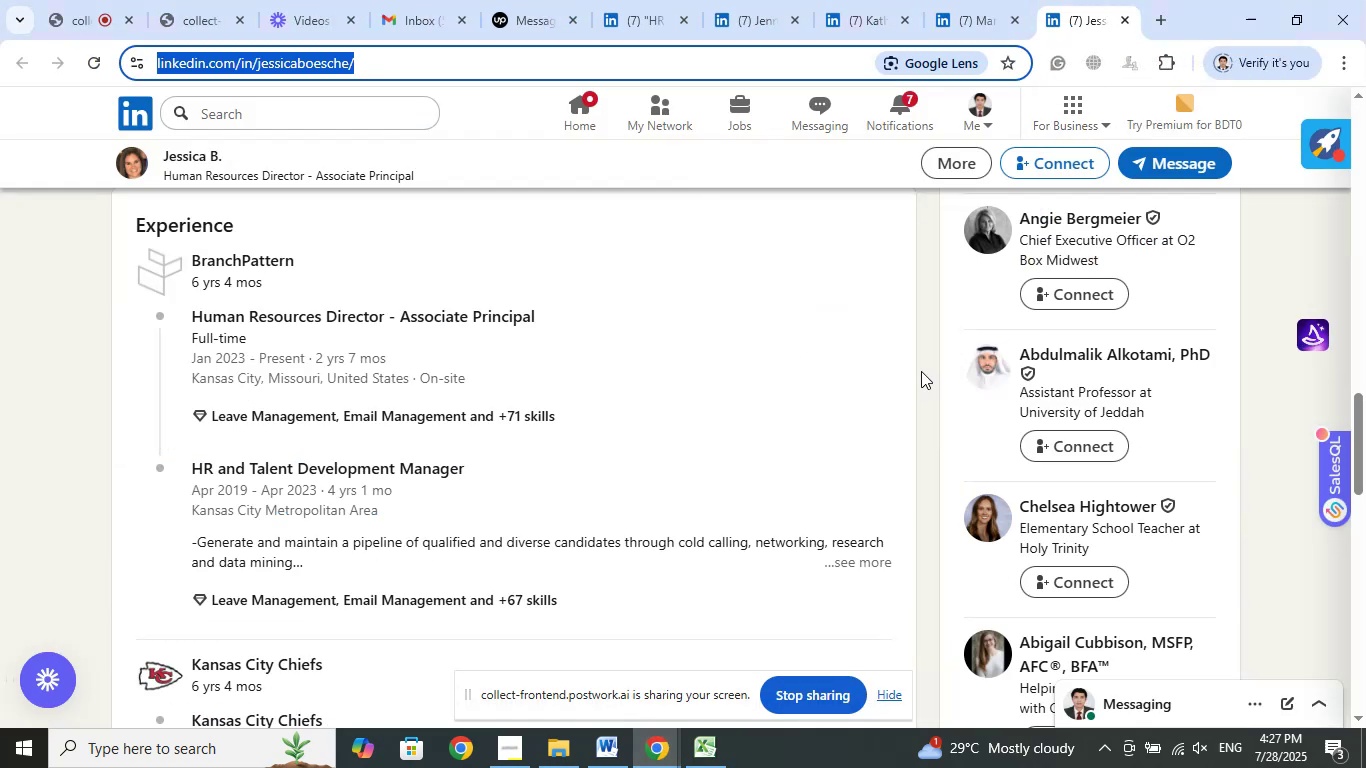 
scroll: coordinate [858, 373], scroll_direction: up, amount: 23.0
 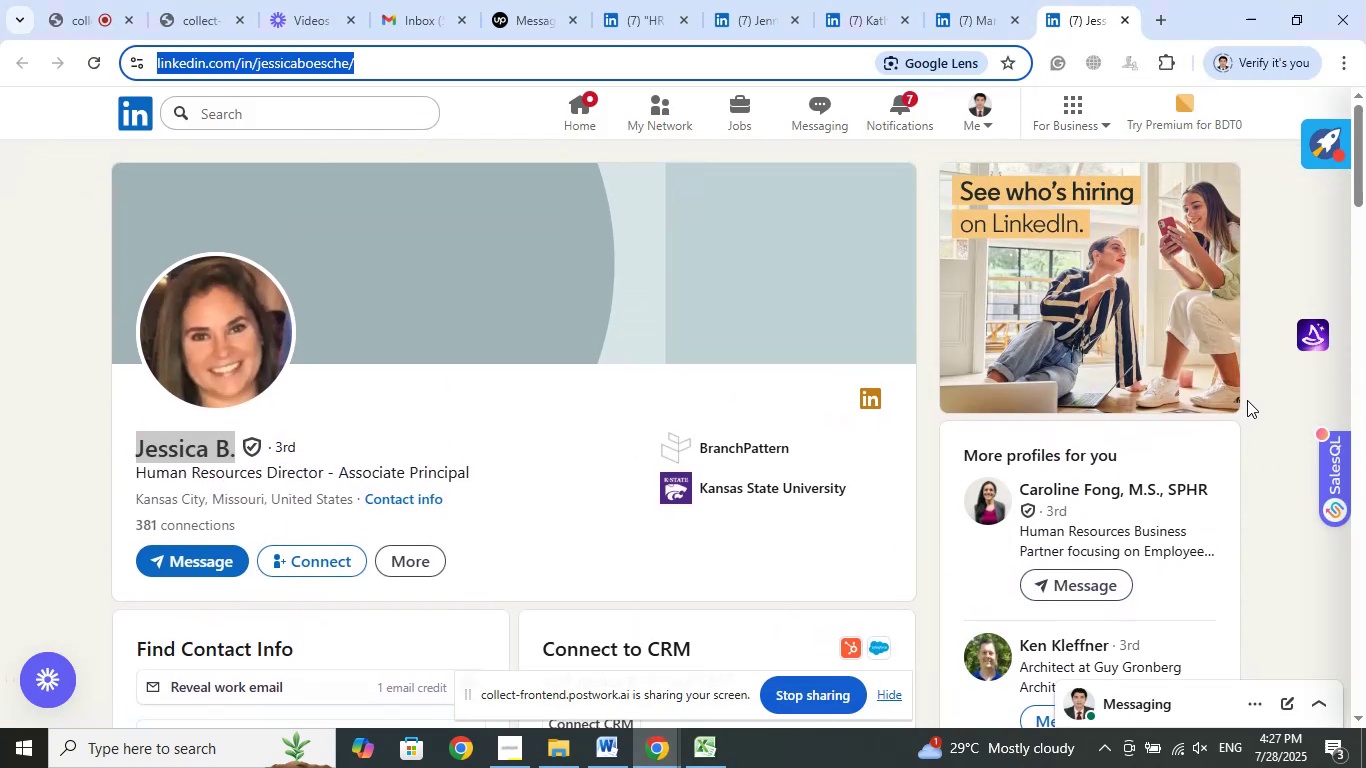 
scroll: coordinate [1247, 400], scroll_direction: down, amount: 1.0
 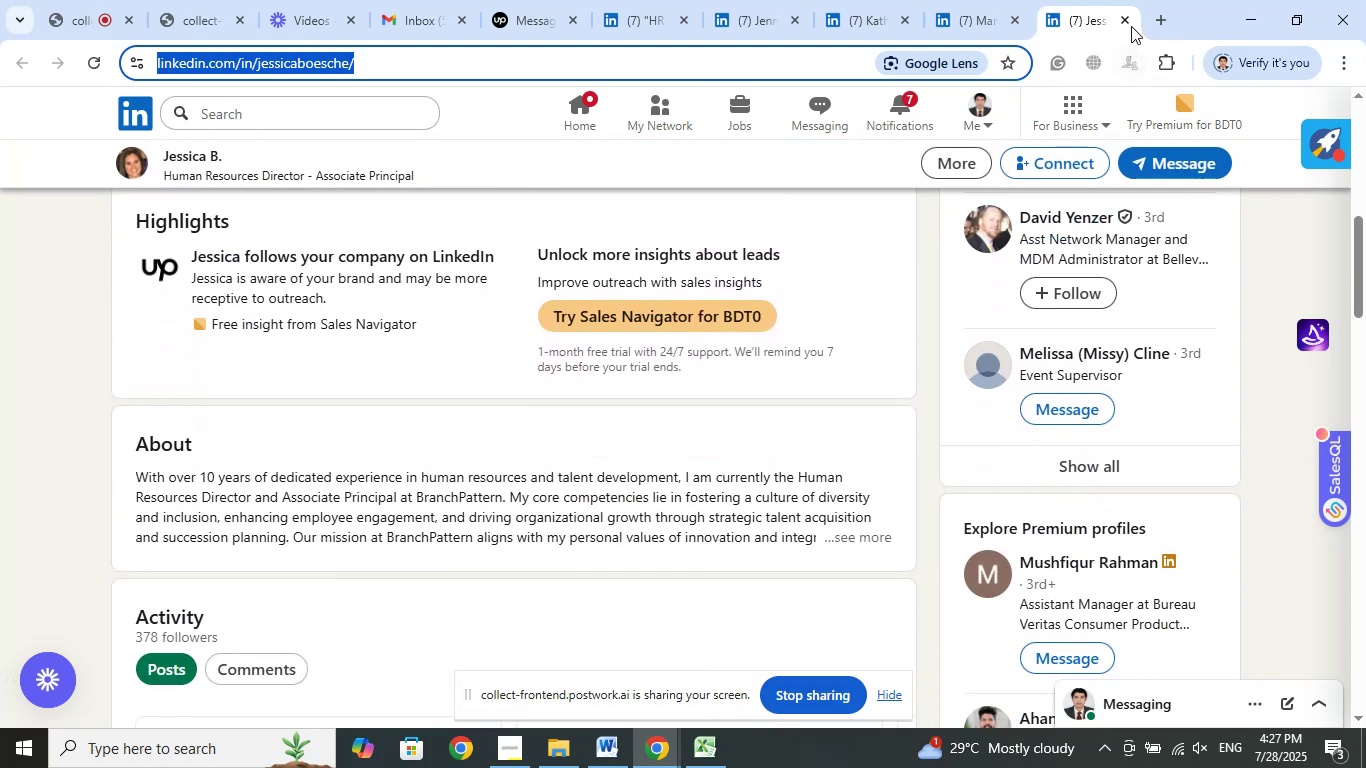 
left_click([1131, 25])
 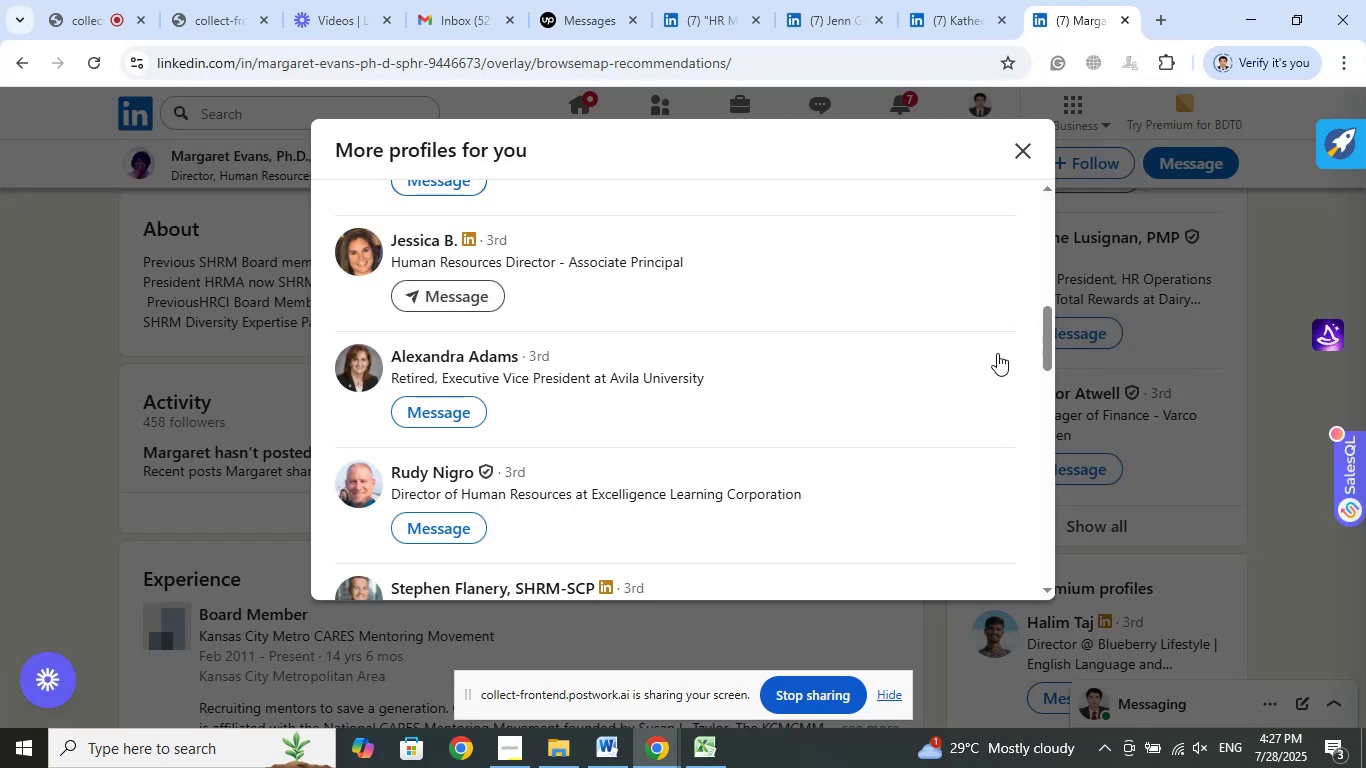 
scroll: coordinate [831, 345], scroll_direction: down, amount: 1.0
 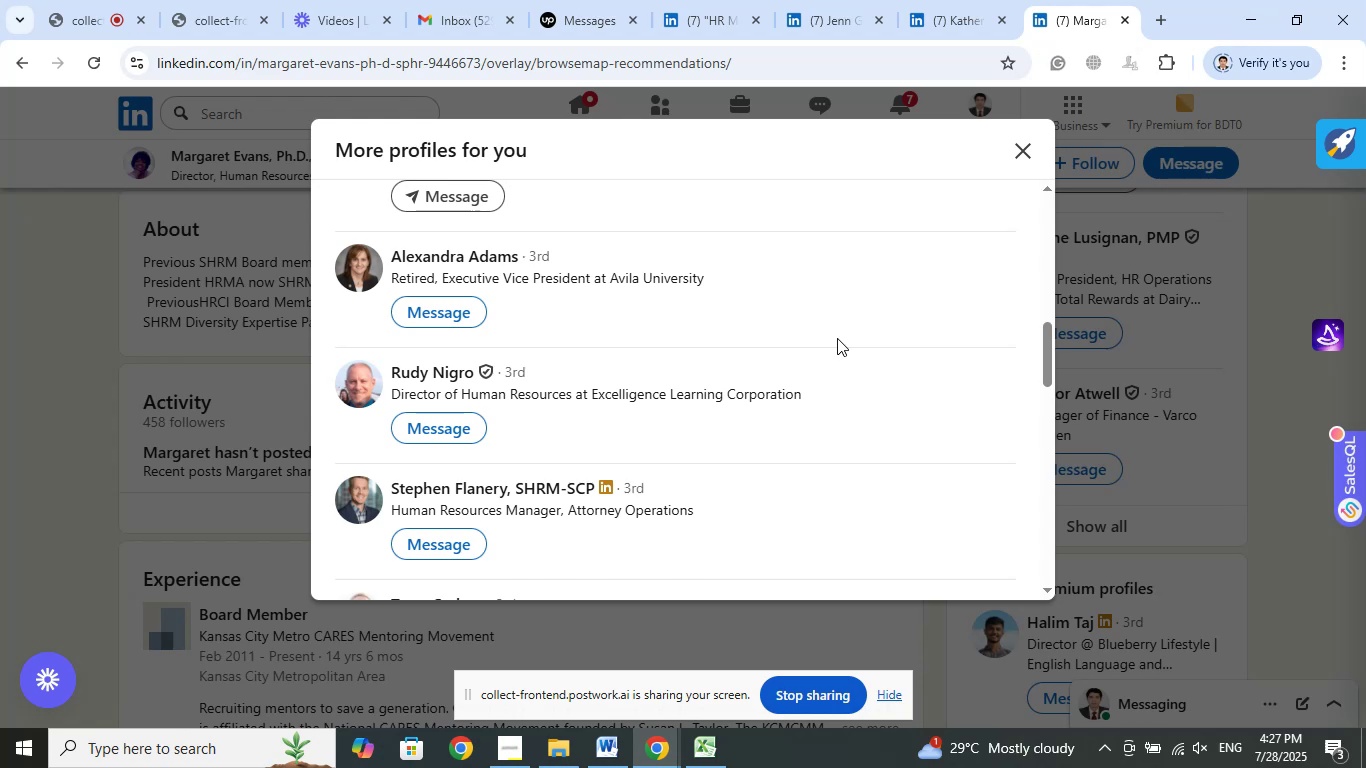 
right_click([413, 368])
 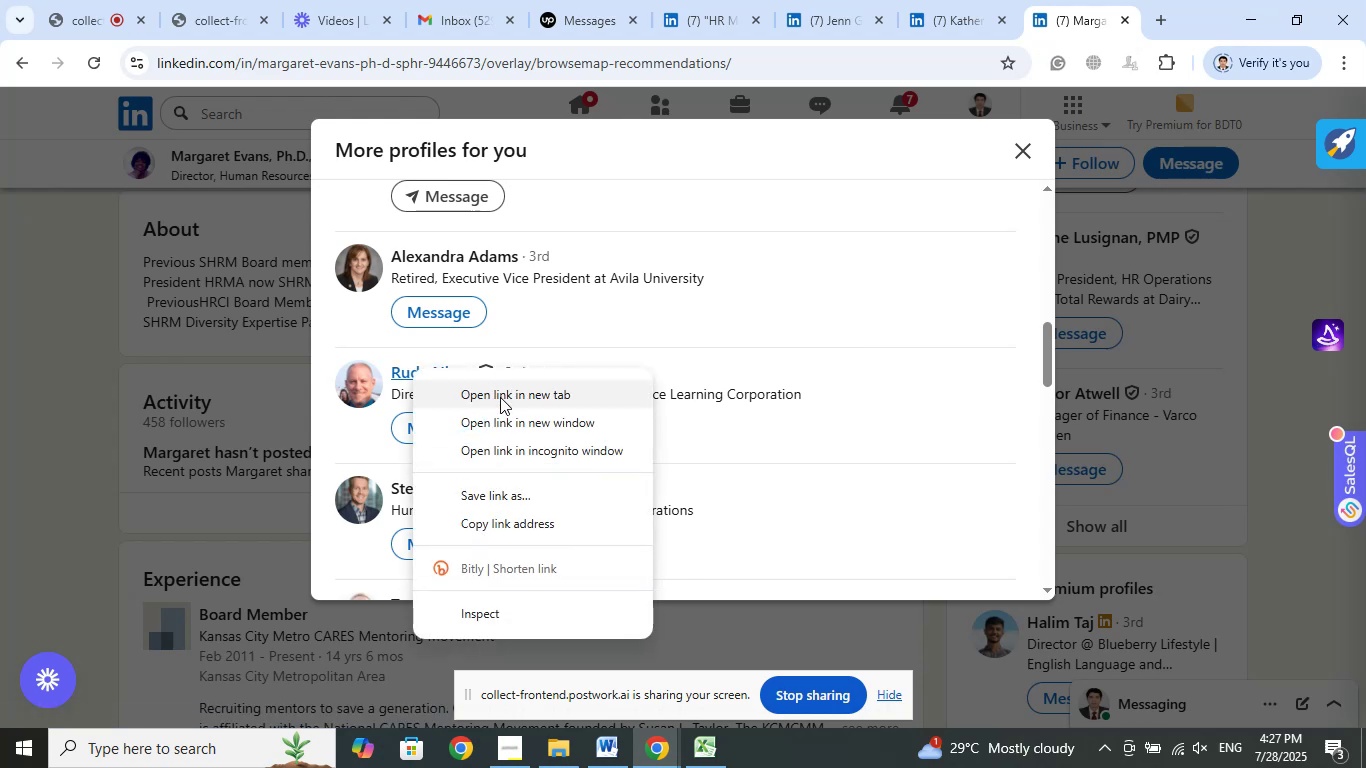 
left_click([500, 397])
 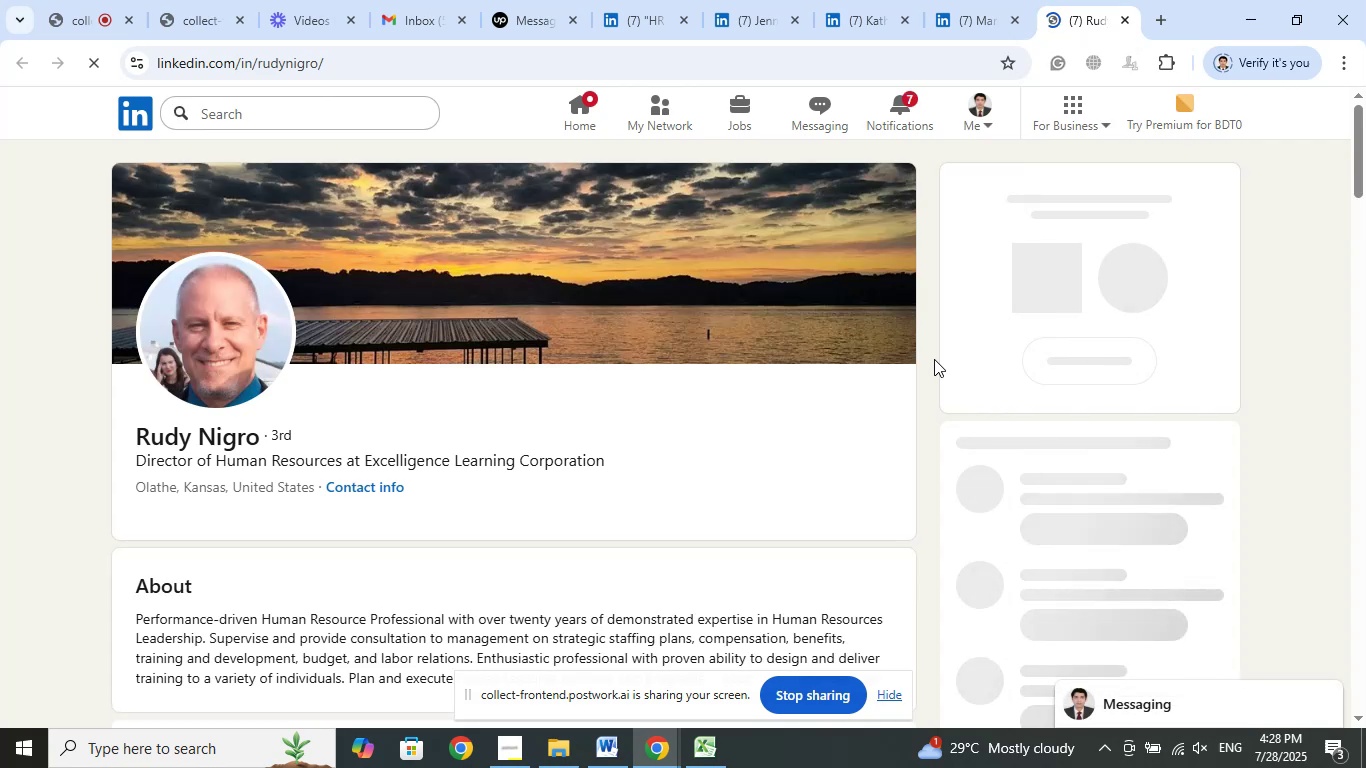 
wait(17.73)
 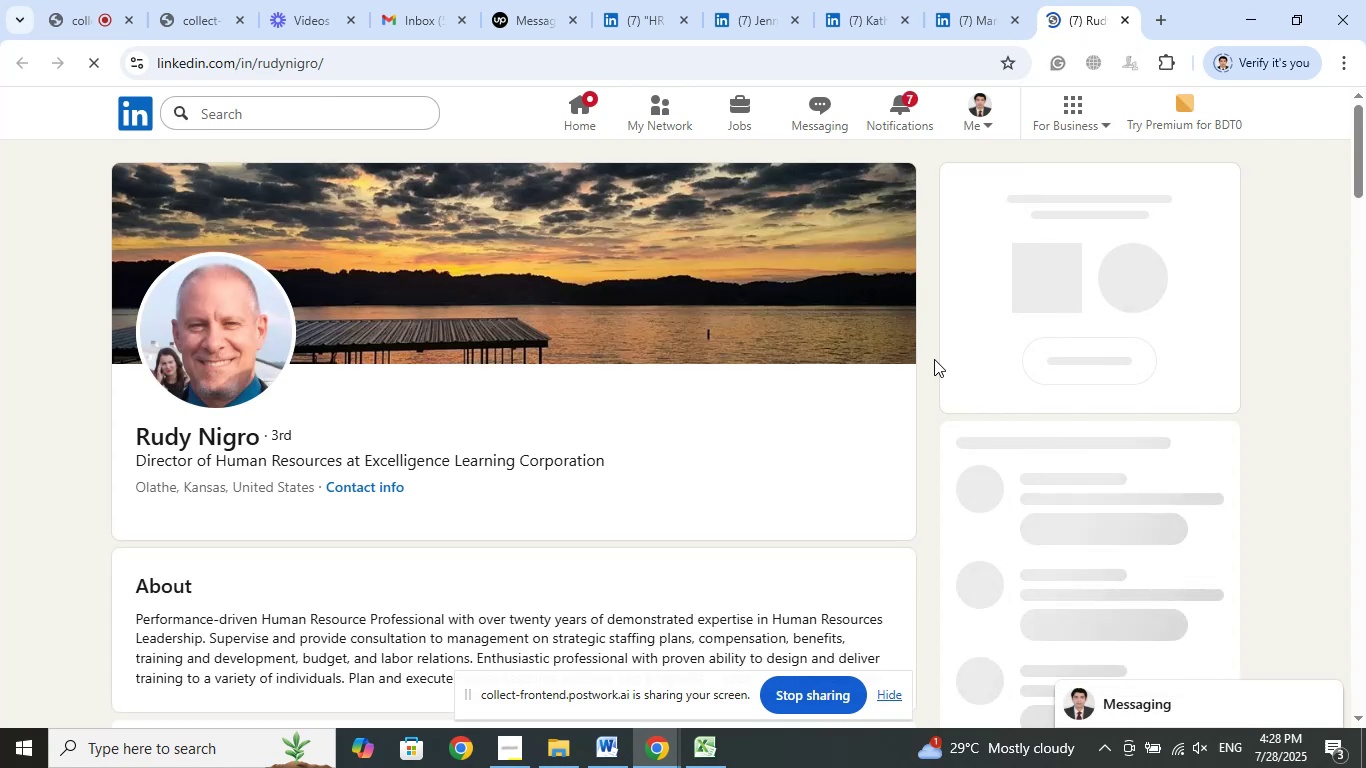 
left_click([725, 420])
 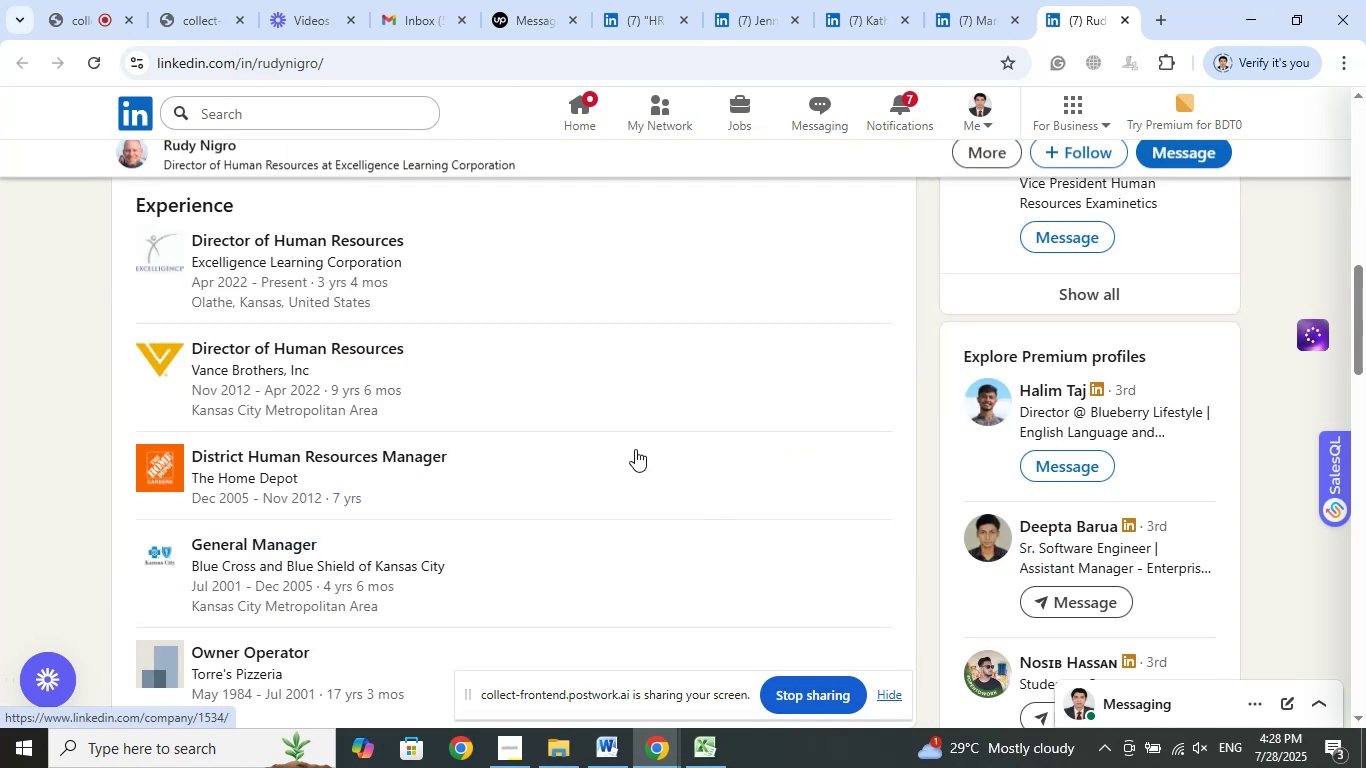 
scroll: coordinate [635, 446], scroll_direction: up, amount: 1.0
 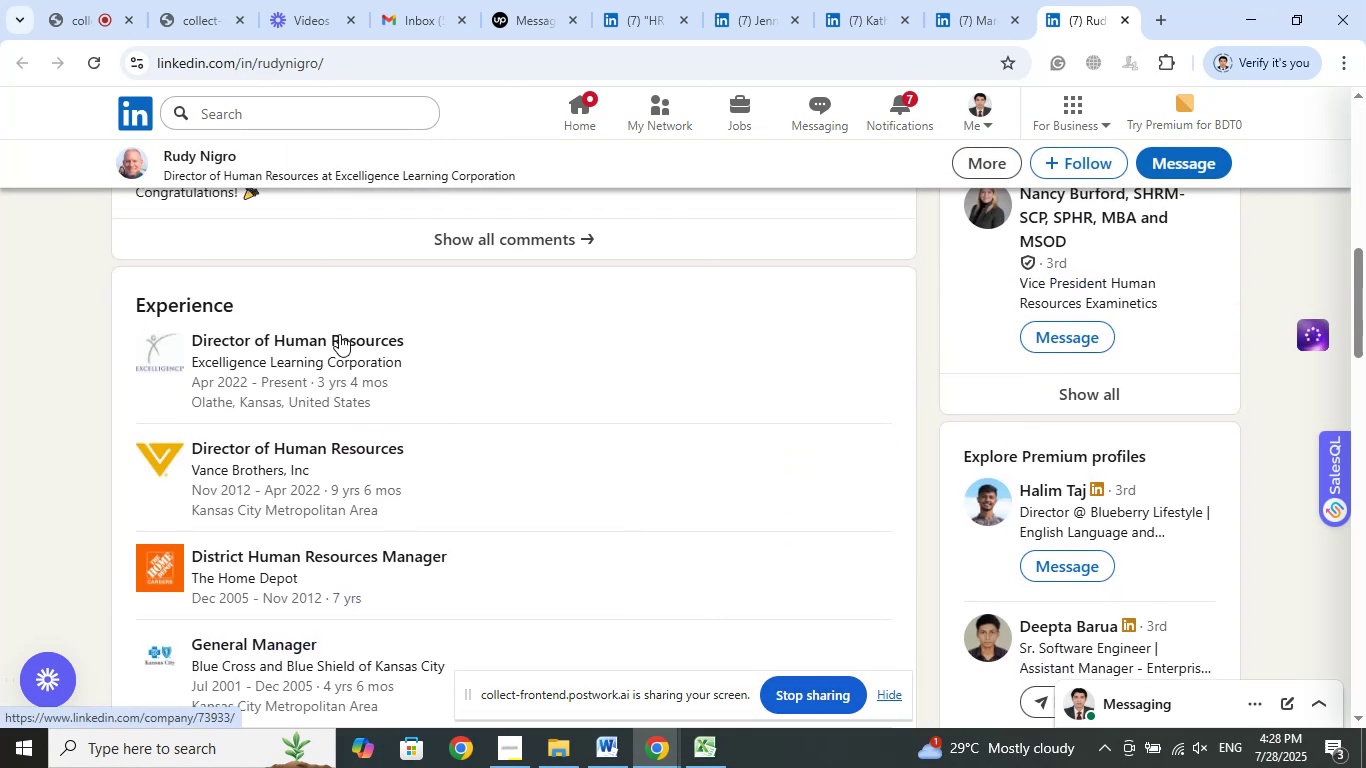 
right_click([339, 334])
 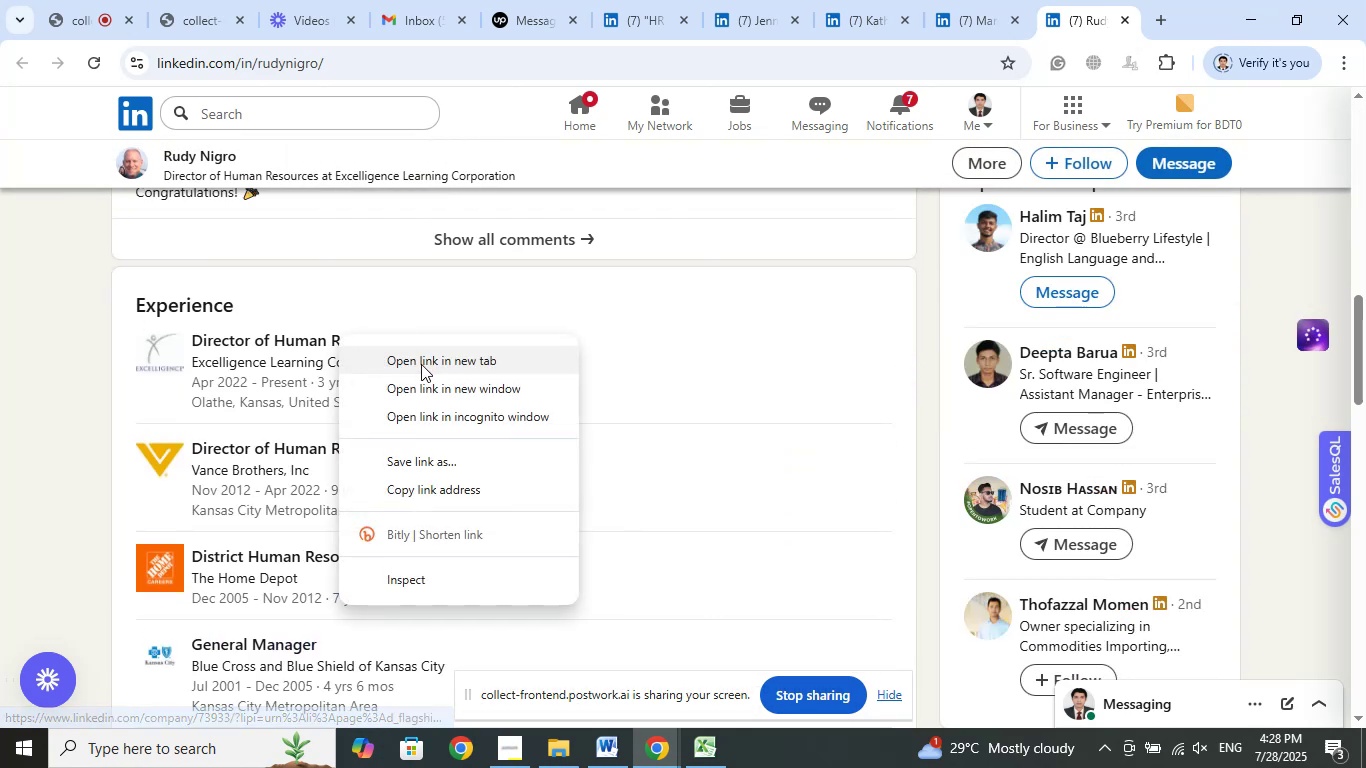 
left_click([421, 364])
 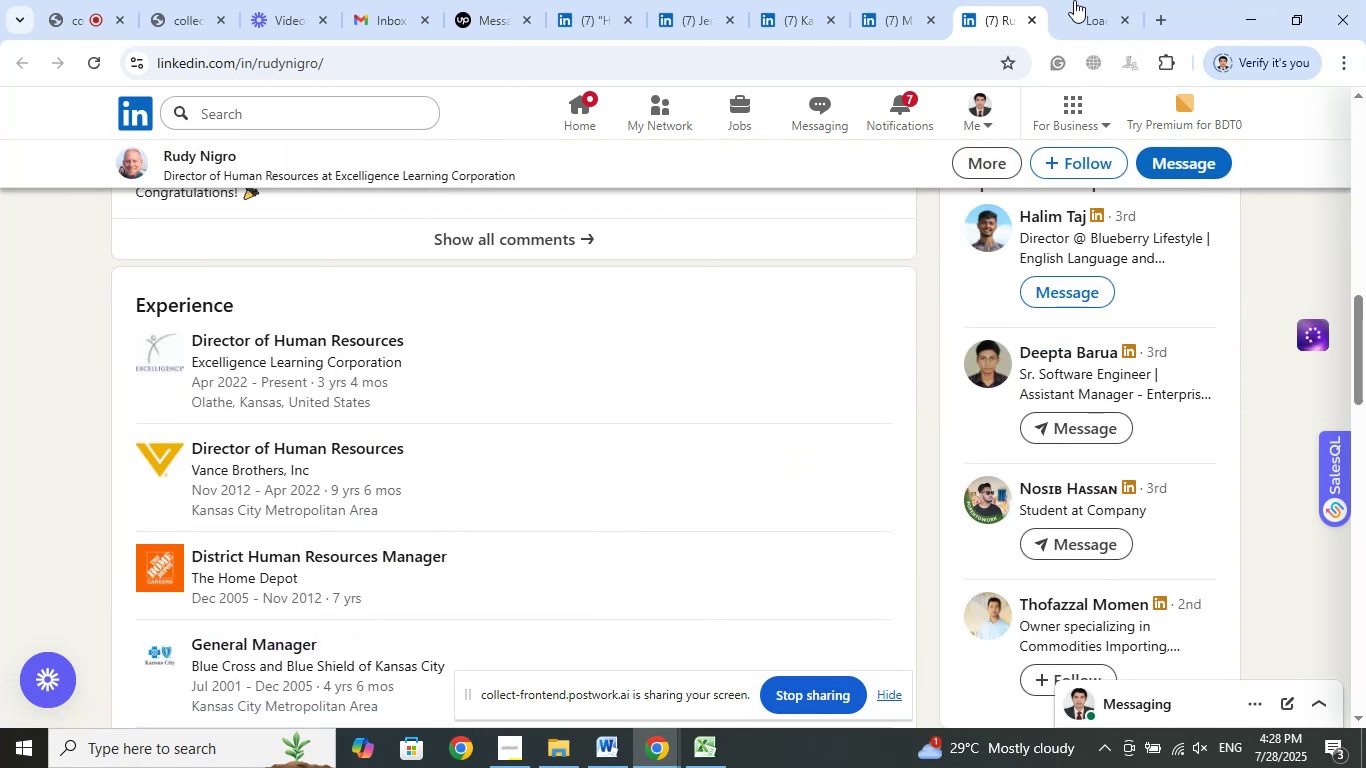 
left_click([1074, 0])
 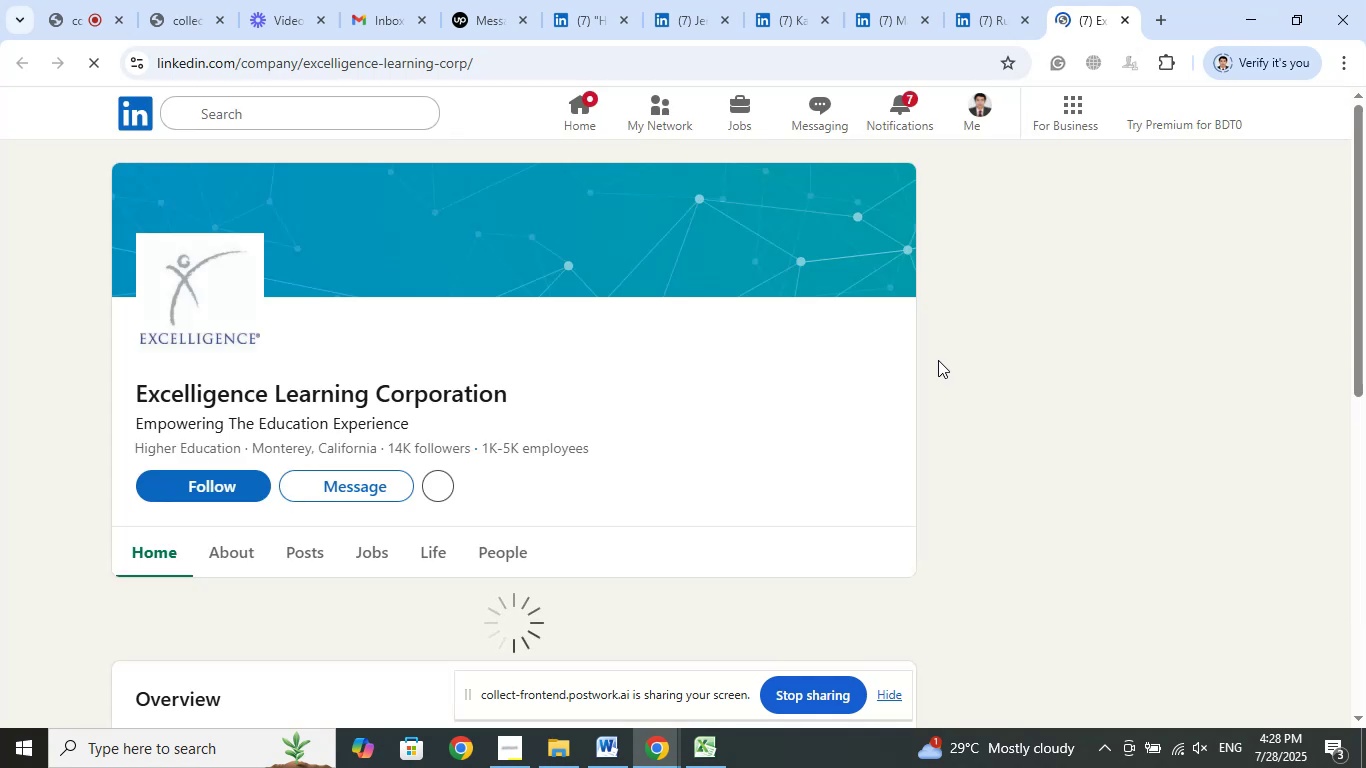 
wait(14.25)
 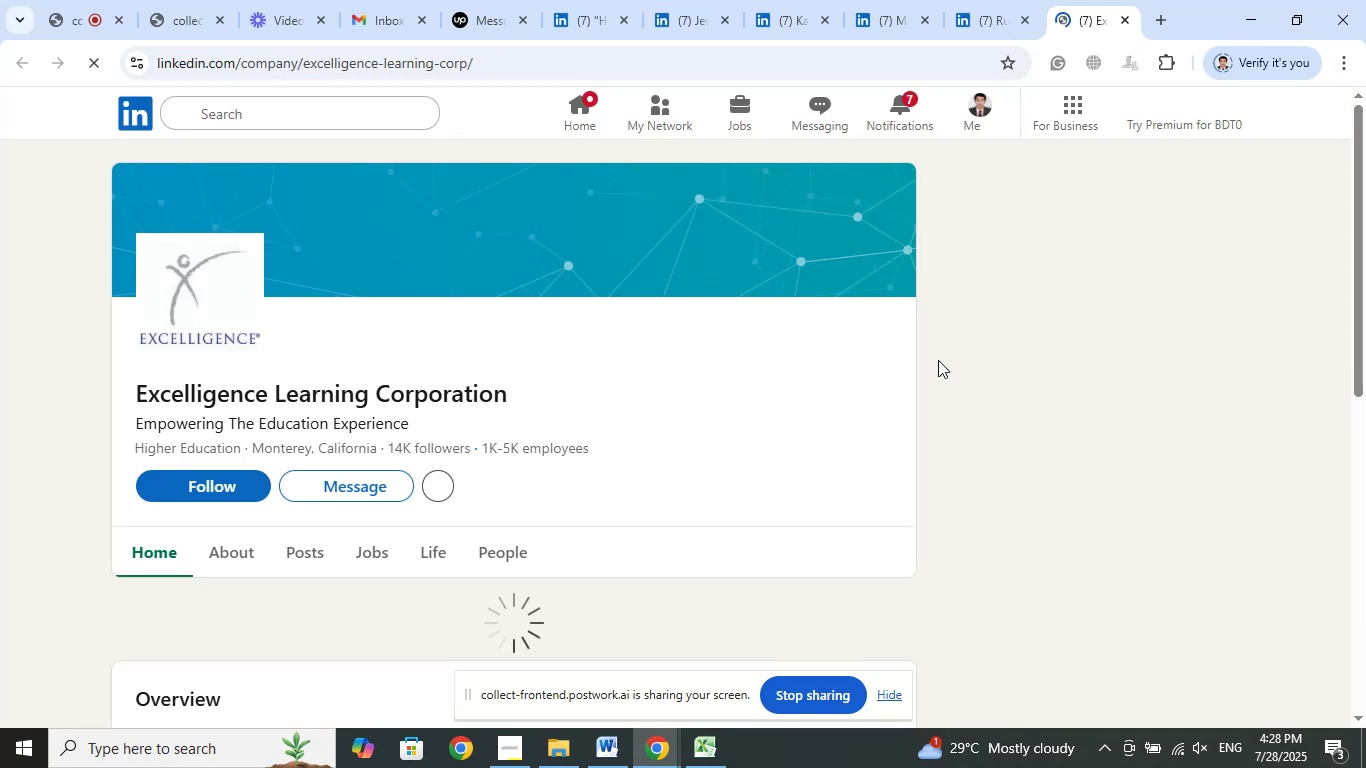 
left_click([971, 3])
 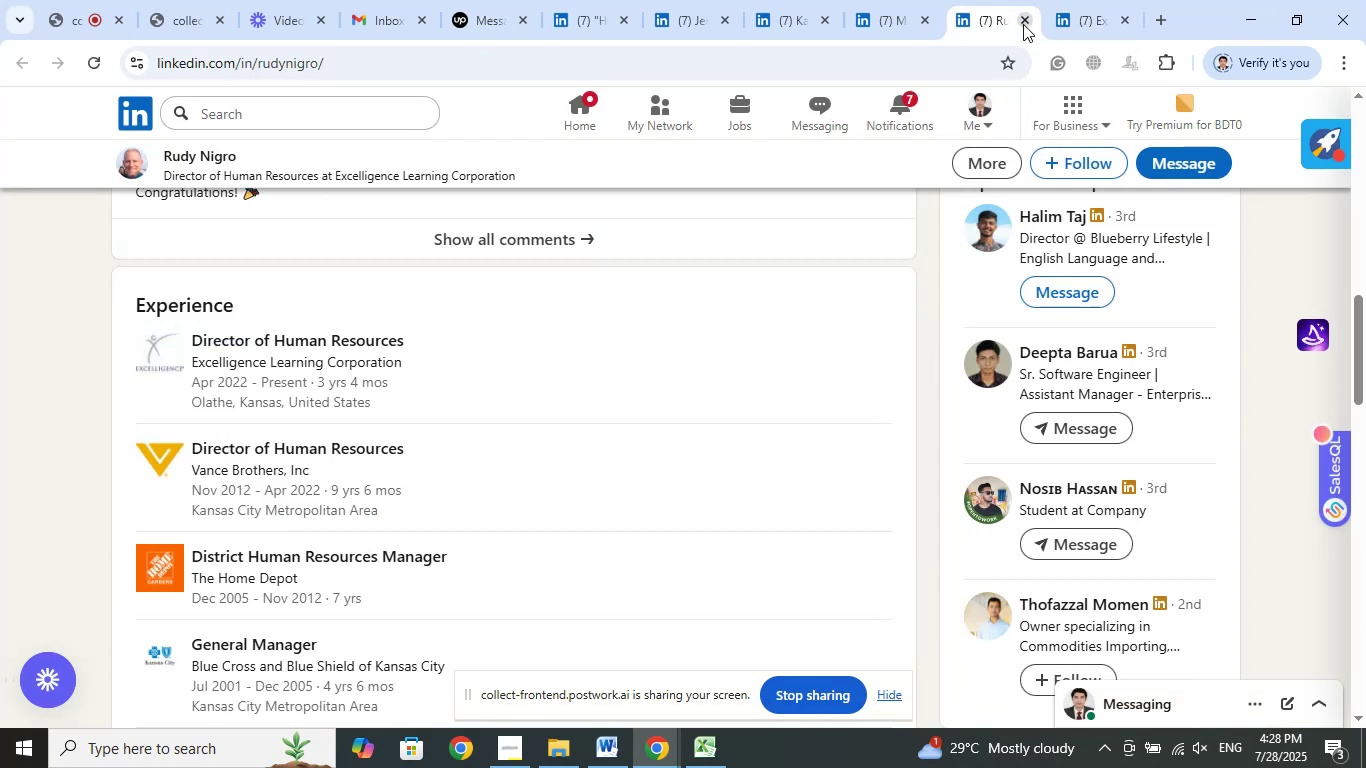 
left_click([1023, 24])
 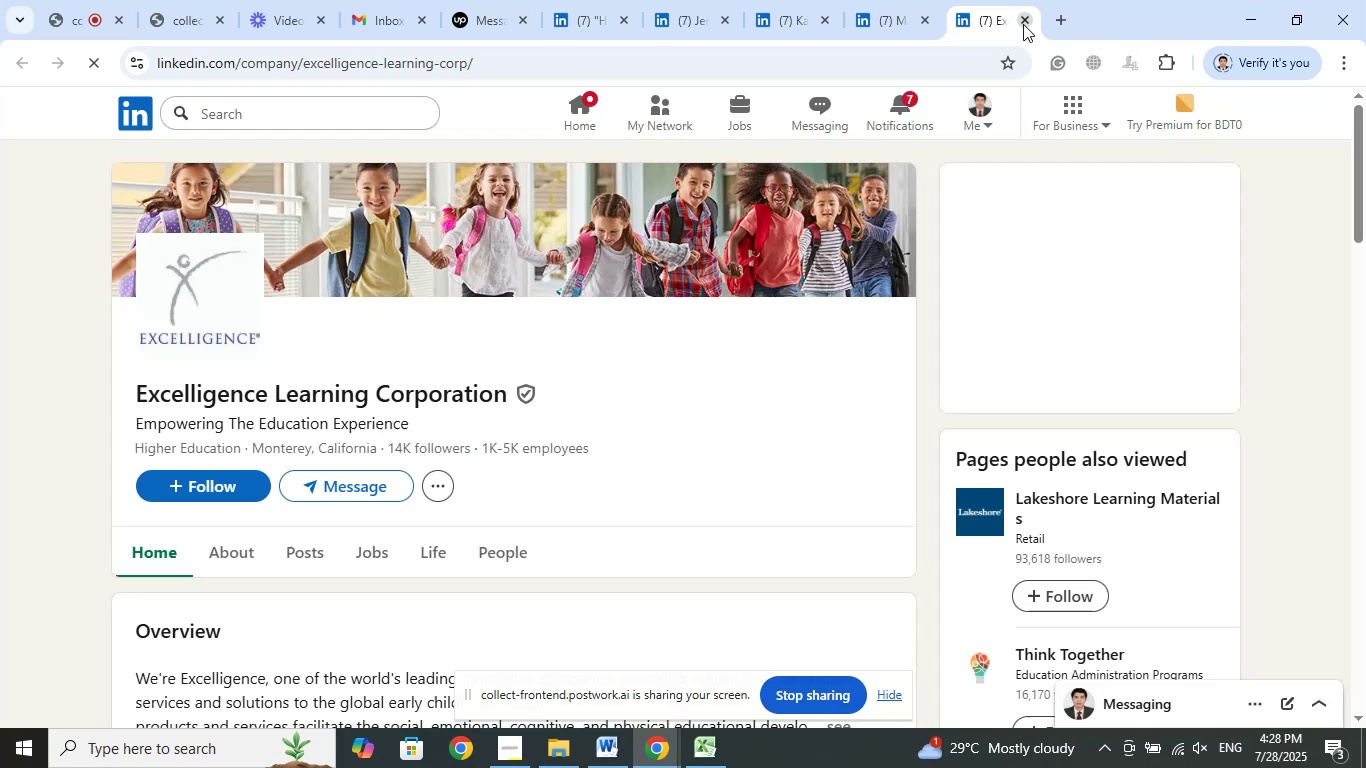 
left_click([1023, 24])
 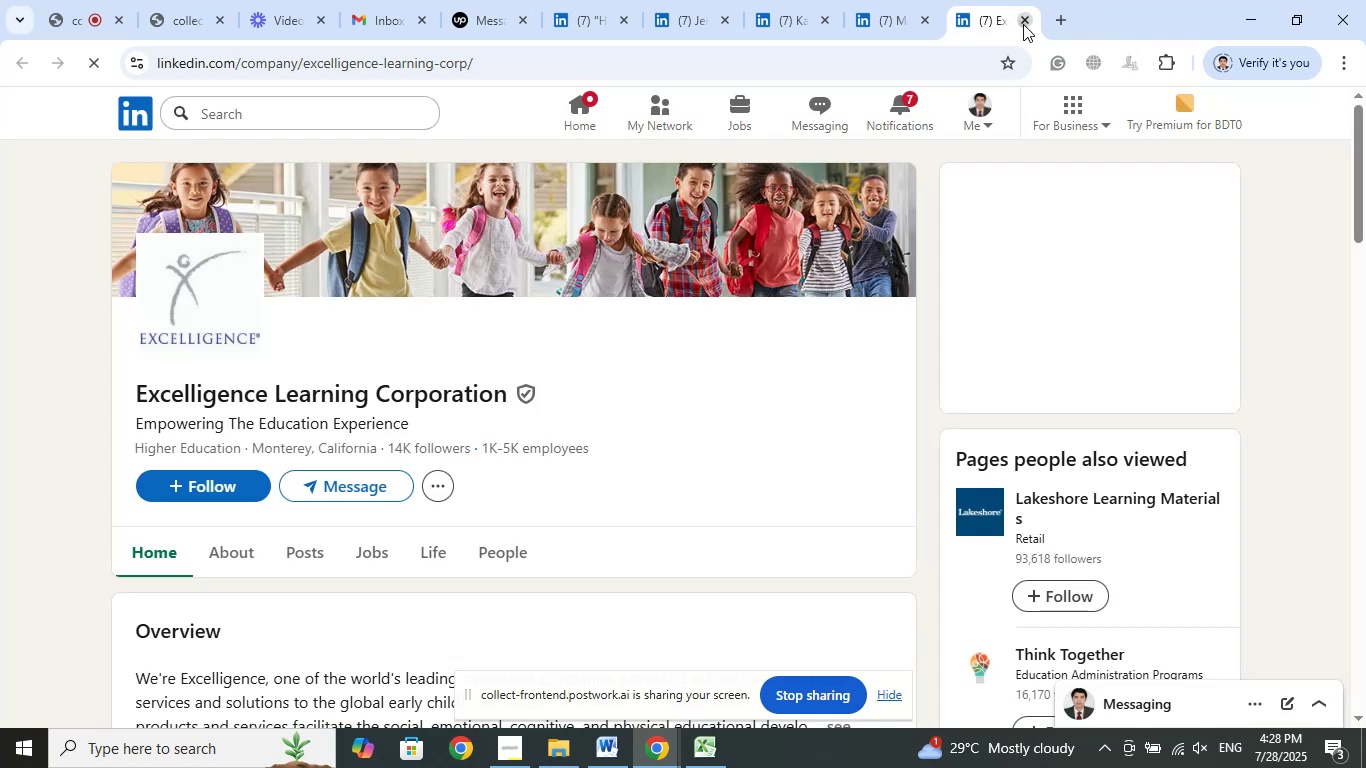 
mouse_move([956, 337])
 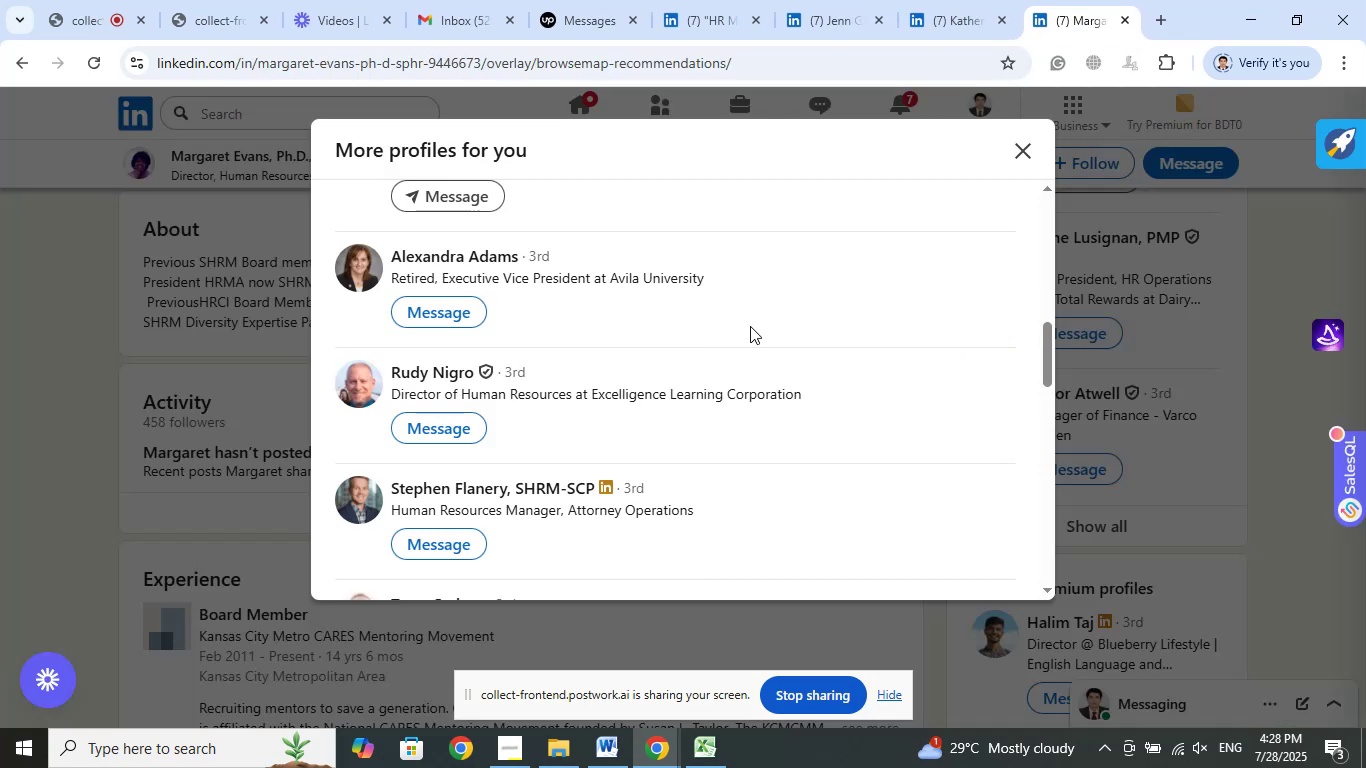 
scroll: coordinate [752, 321], scroll_direction: down, amount: 1.0
 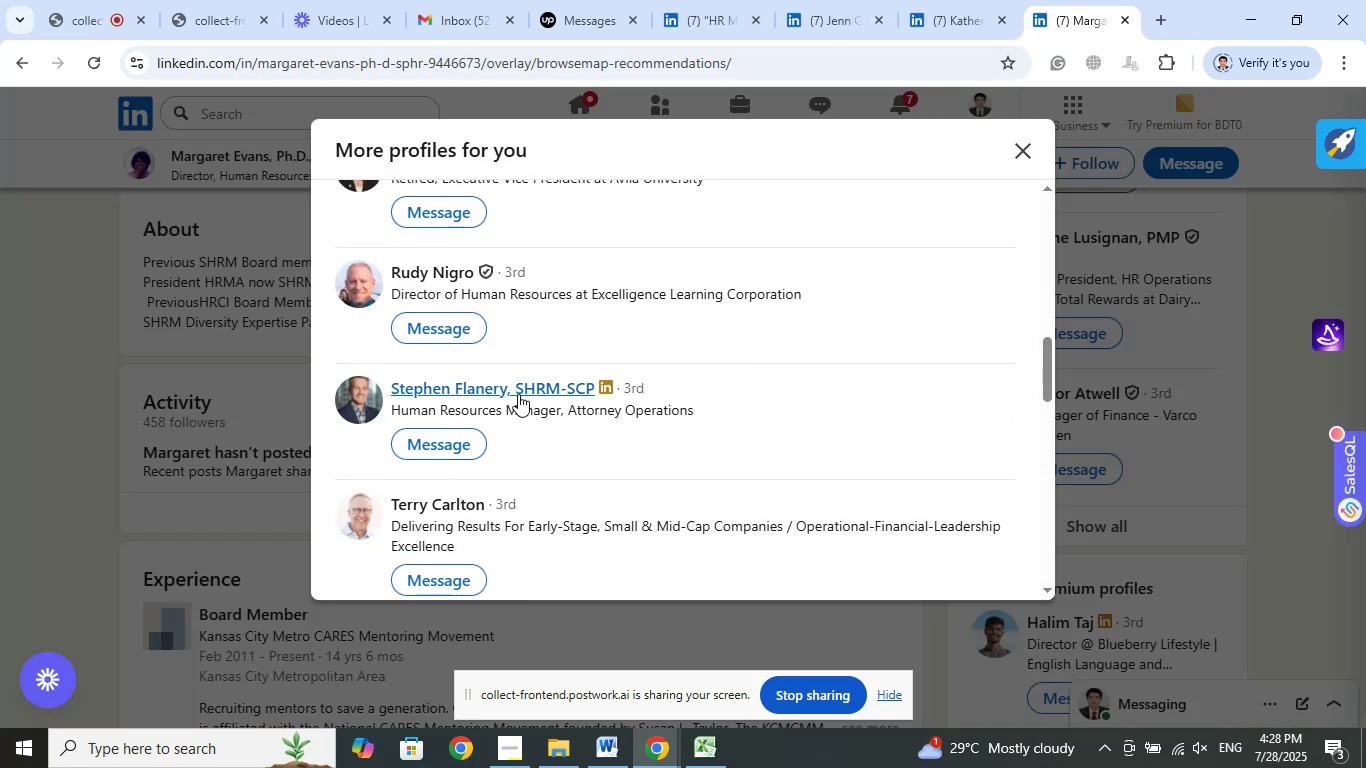 
right_click([517, 391])
 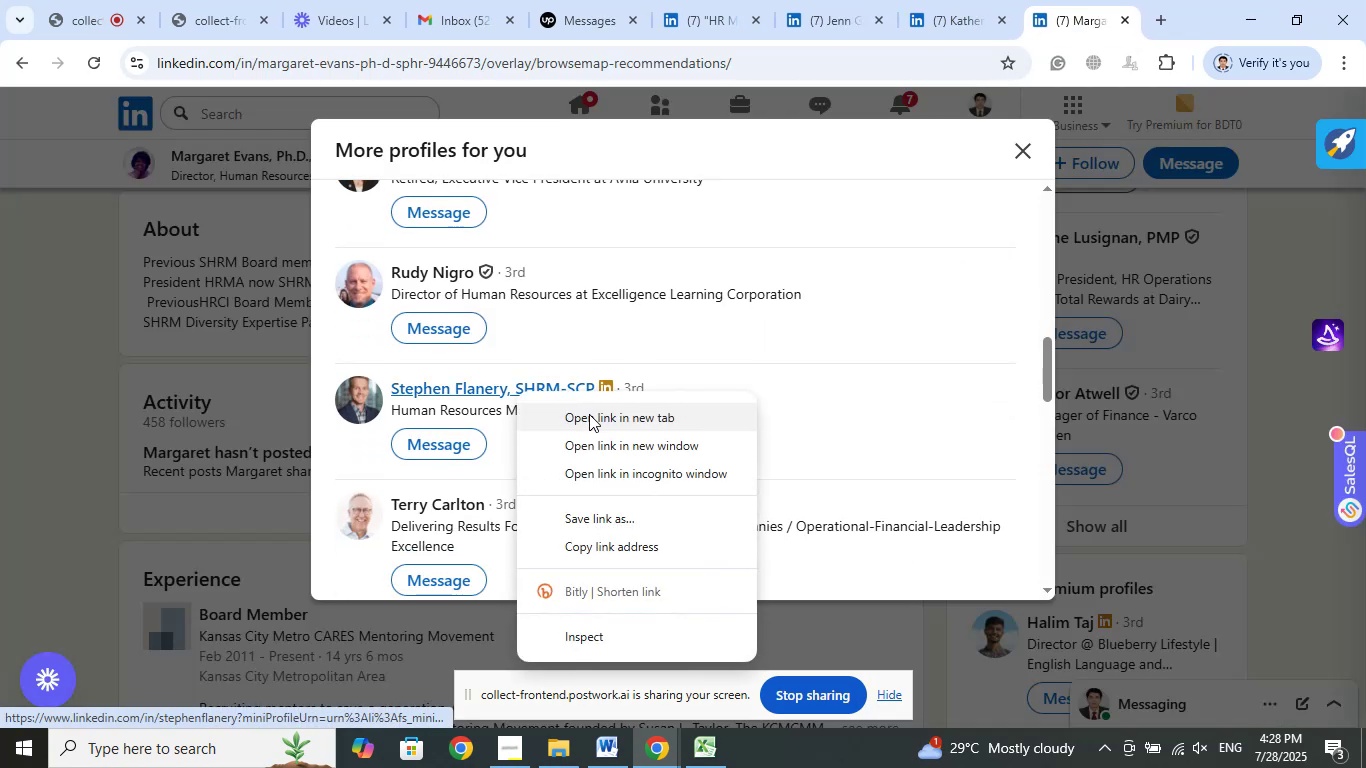 
left_click([589, 414])
 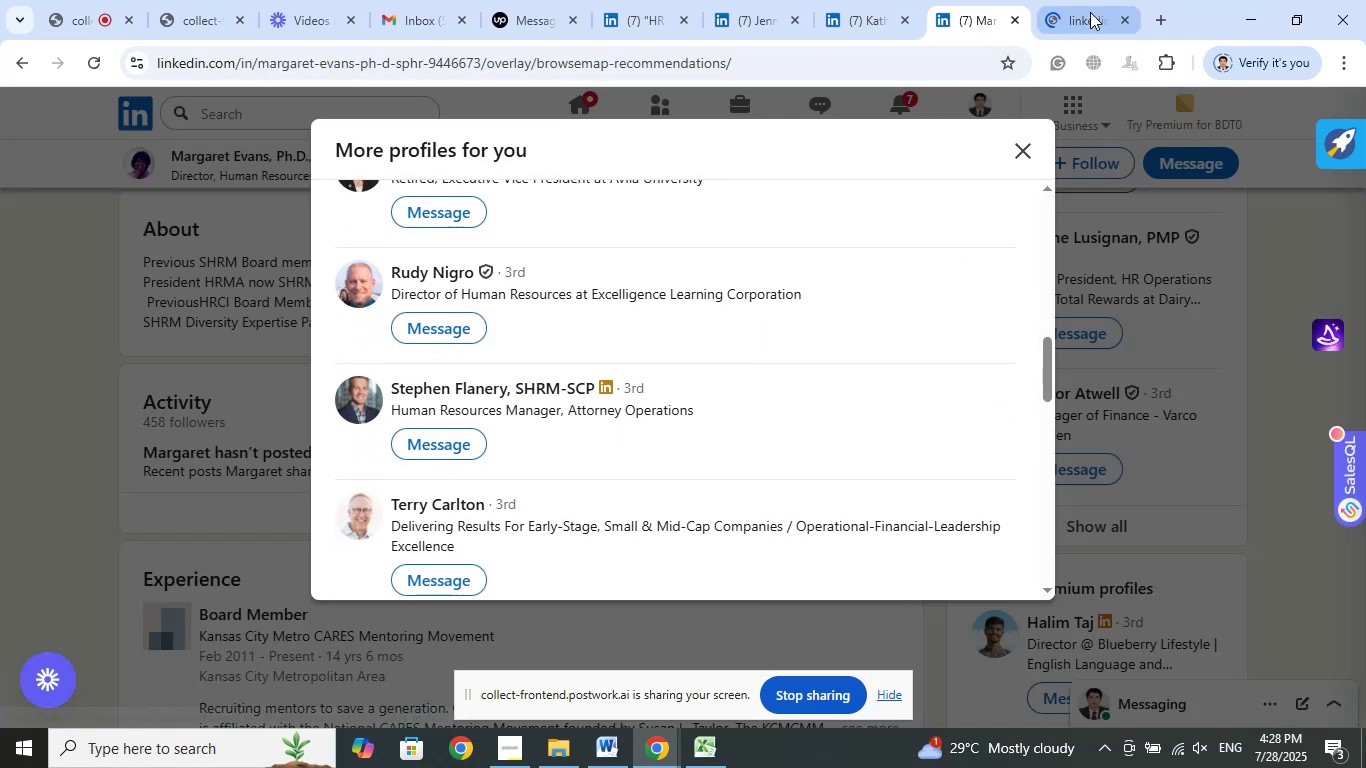 
left_click([1090, 12])
 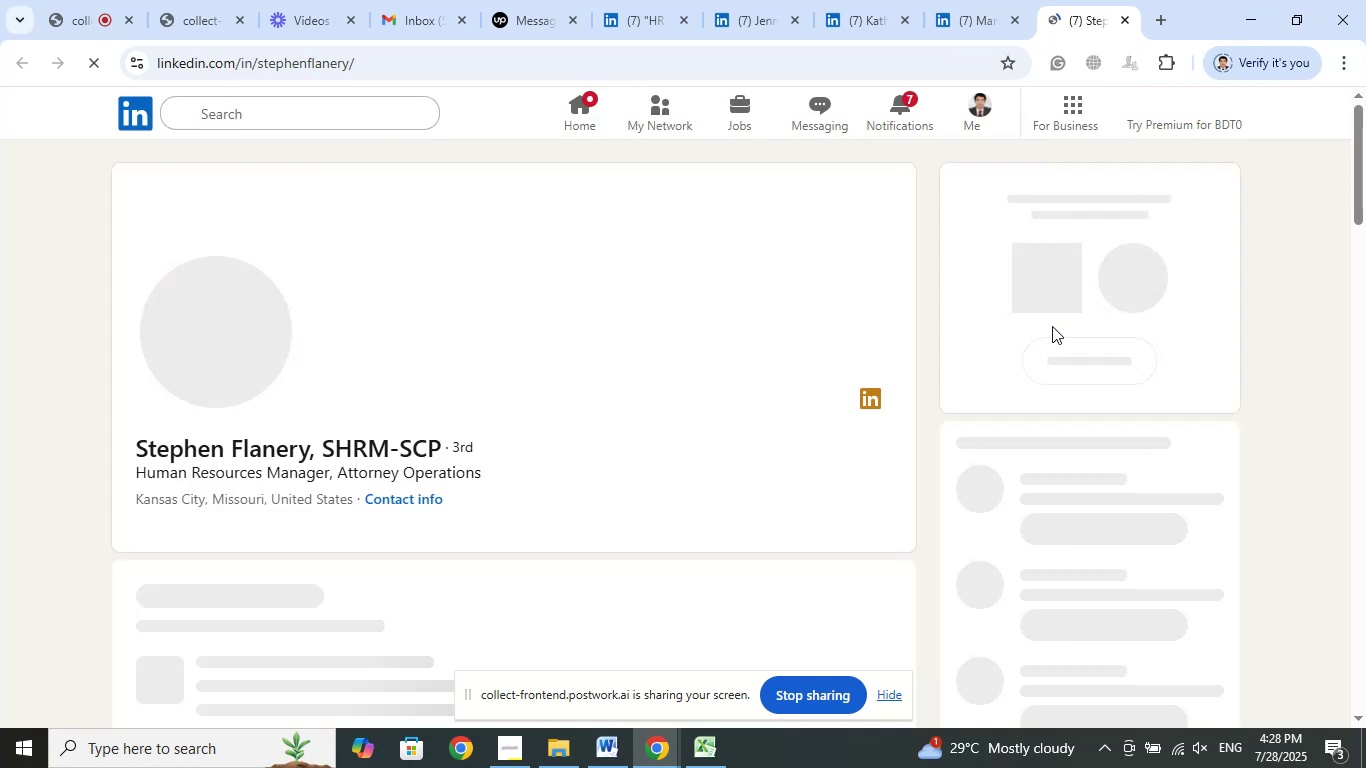 
wait(10.87)
 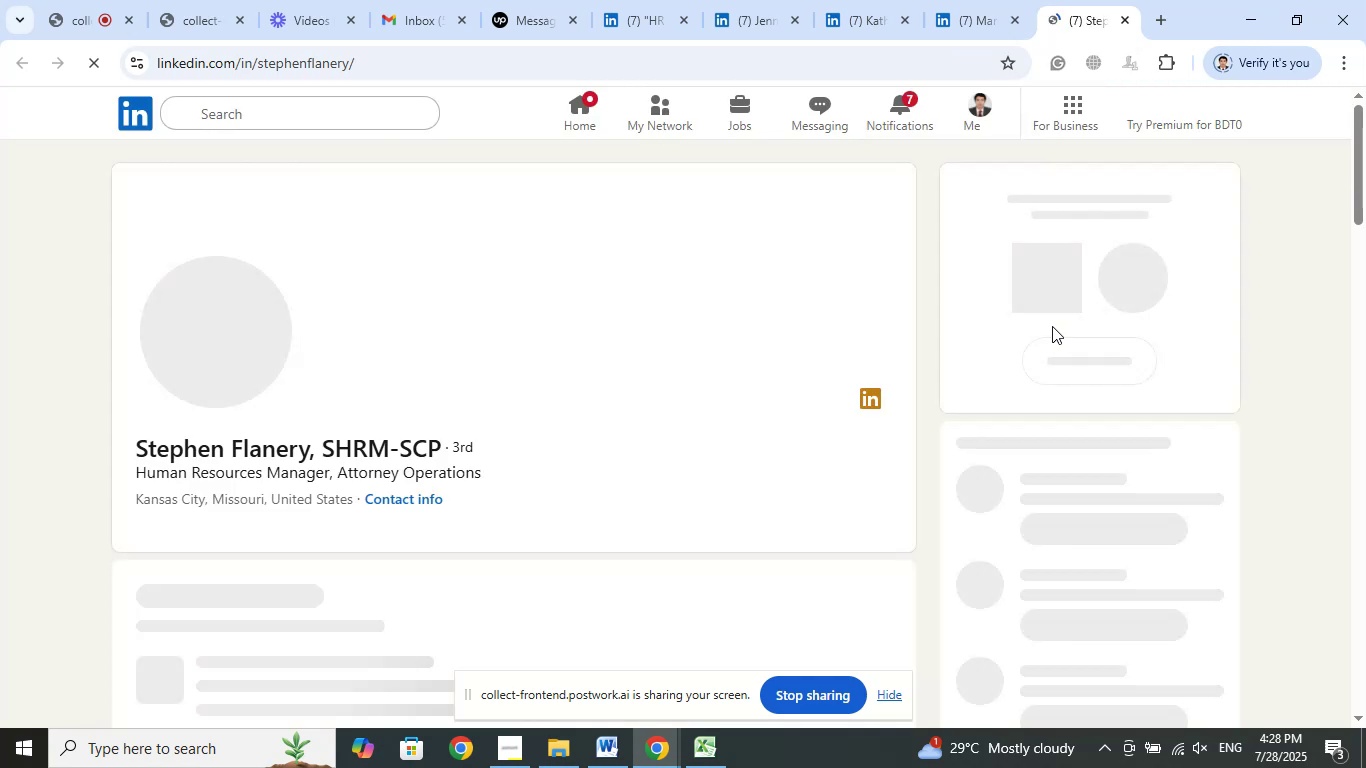 
left_click([781, 455])
 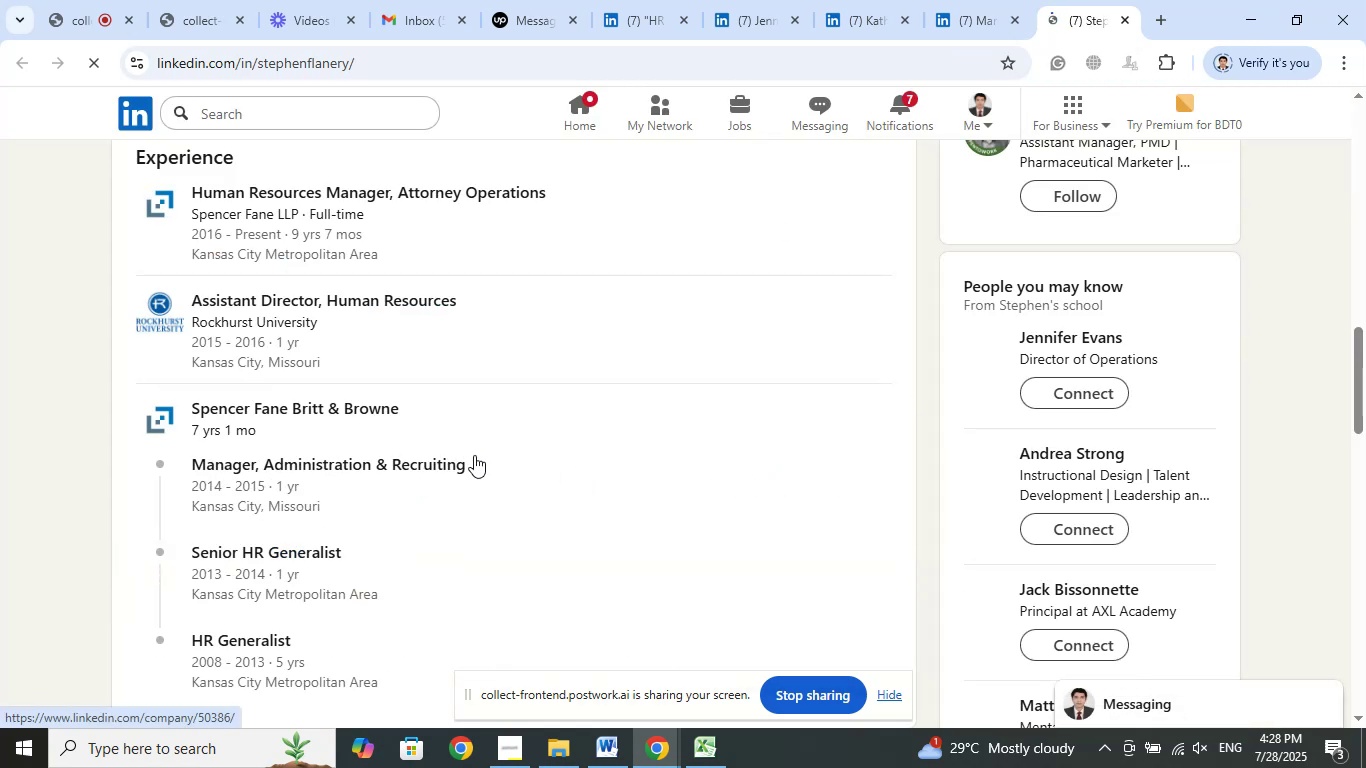 
scroll: coordinate [474, 455], scroll_direction: up, amount: 1.0
 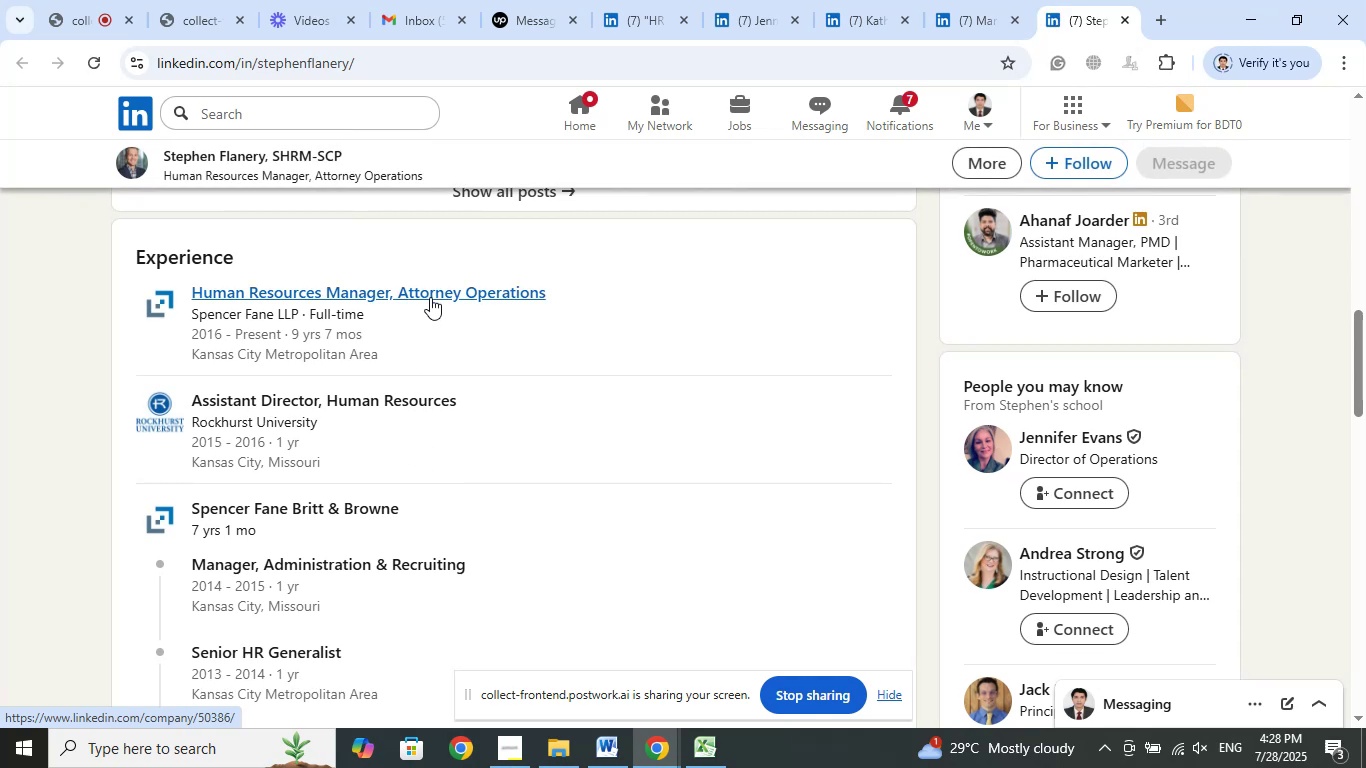 
right_click([430, 297])
 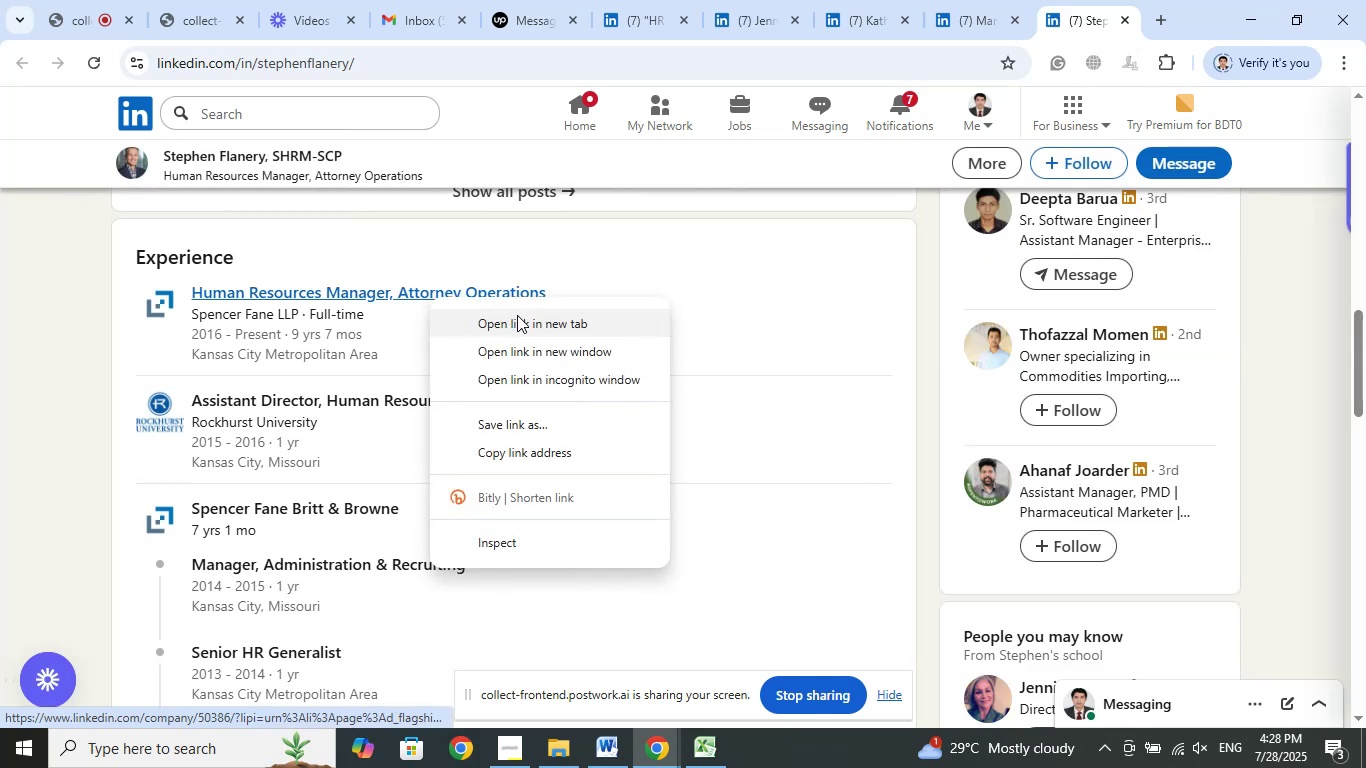 
left_click([517, 315])
 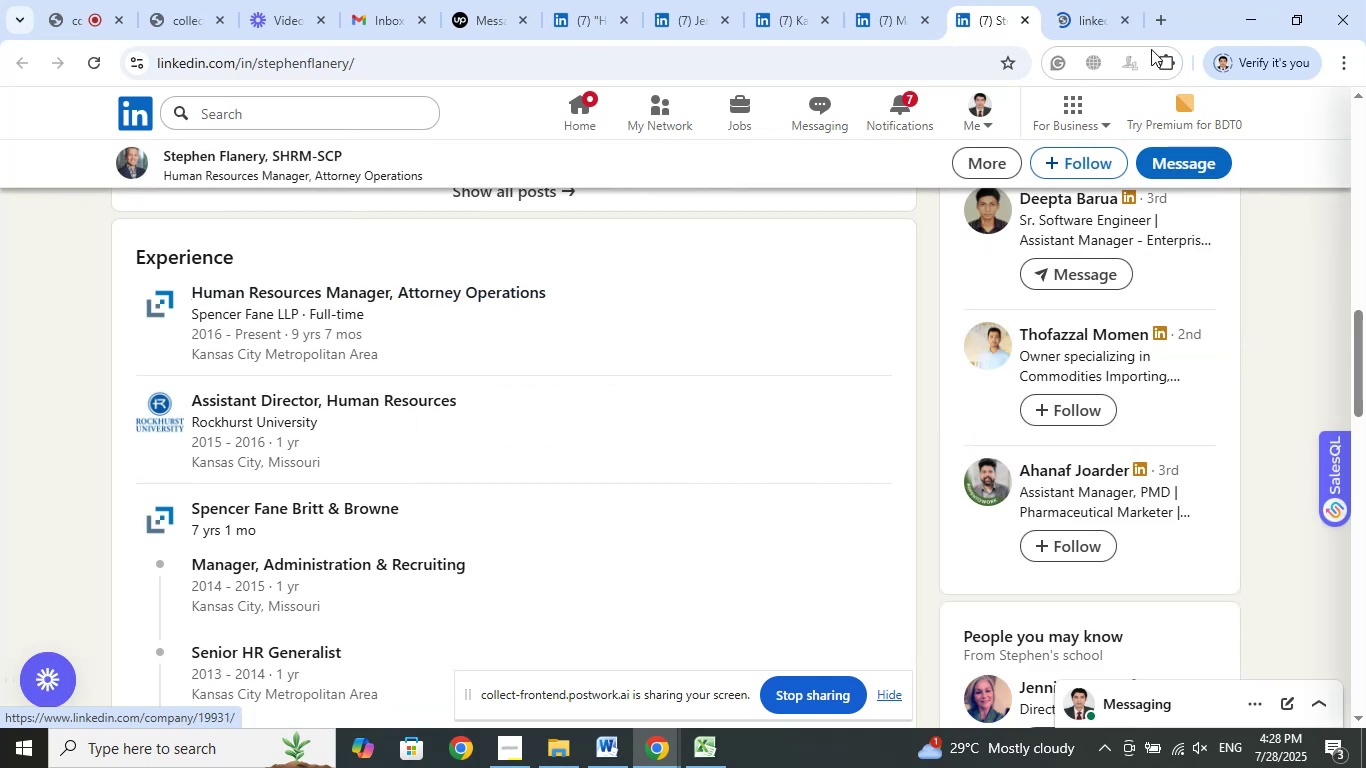 
left_click([1083, 0])
 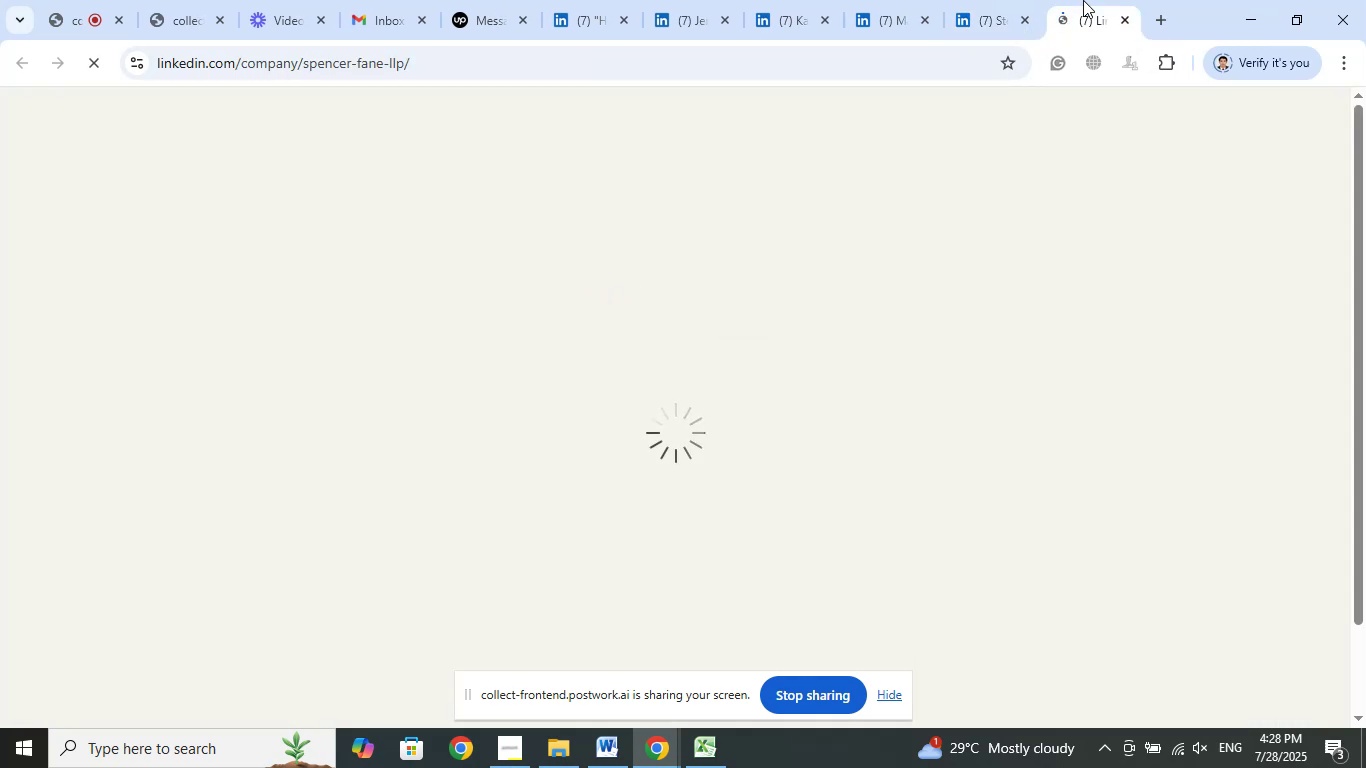 
wait(9.3)
 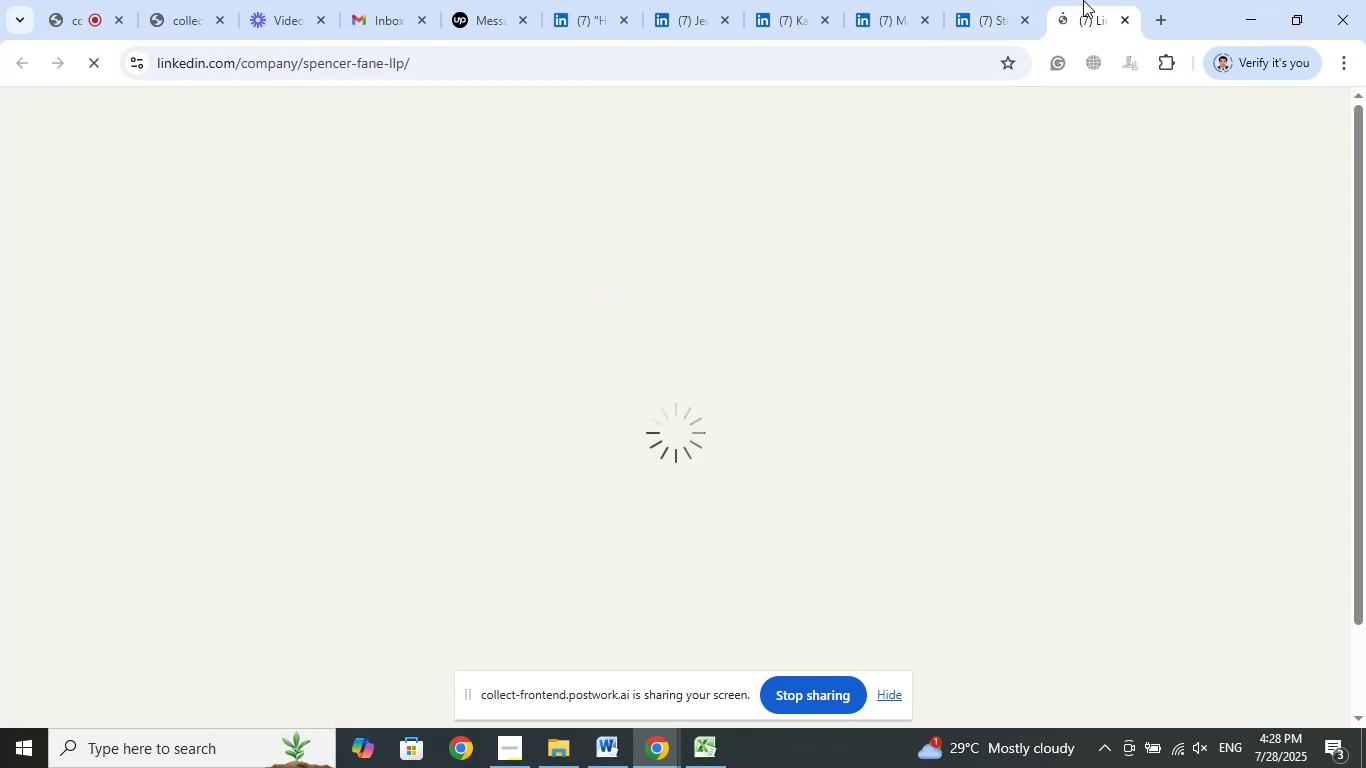 
left_click([1122, 20])
 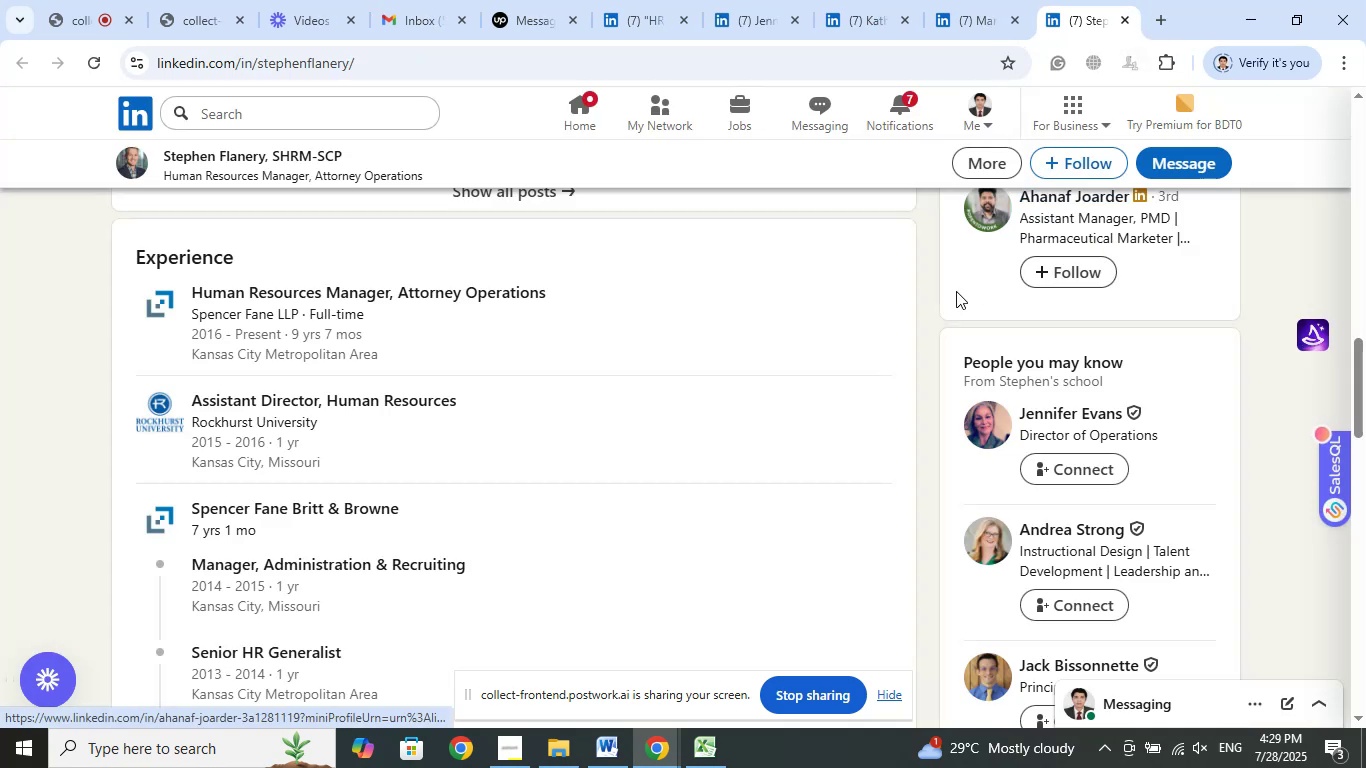 
scroll: coordinate [883, 347], scroll_direction: up, amount: 19.0
 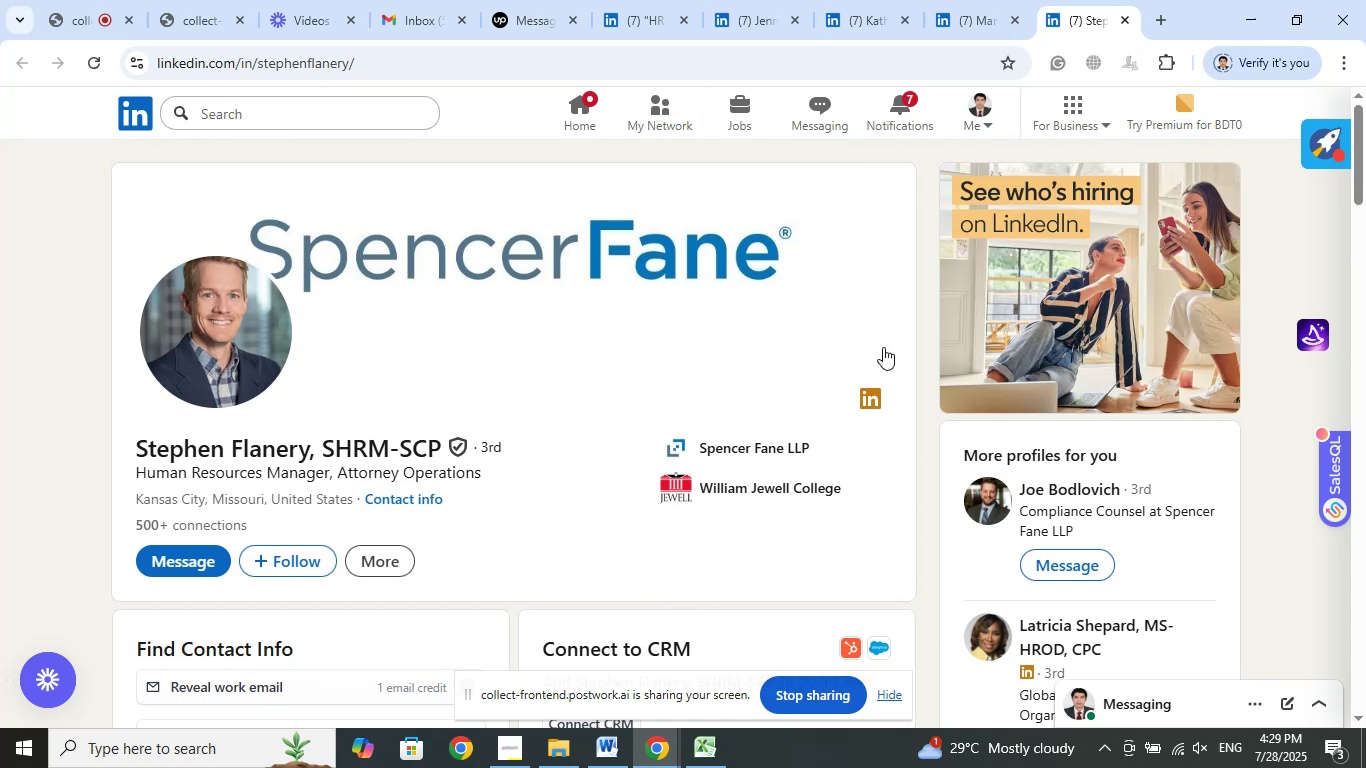 
scroll: coordinate [1192, 346], scroll_direction: down, amount: 4.0
 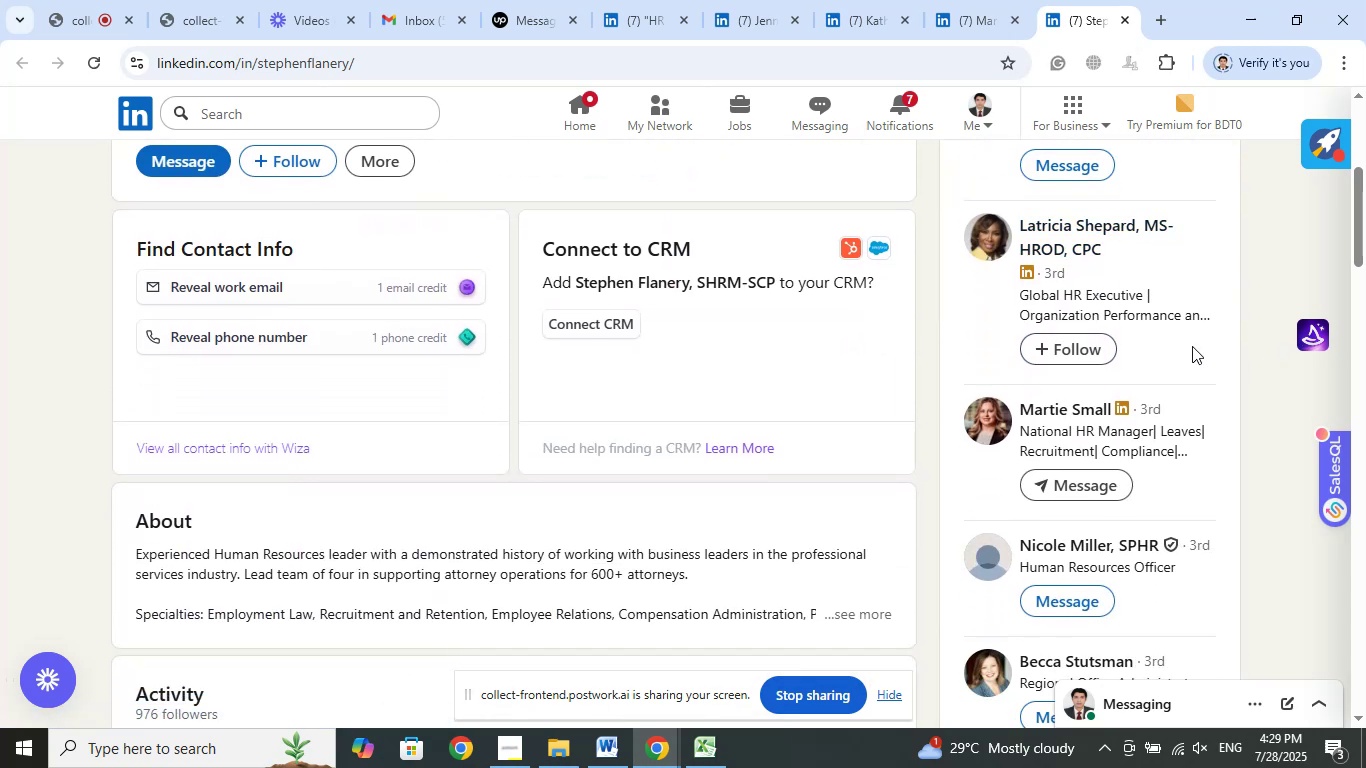 
wait(5.69)
 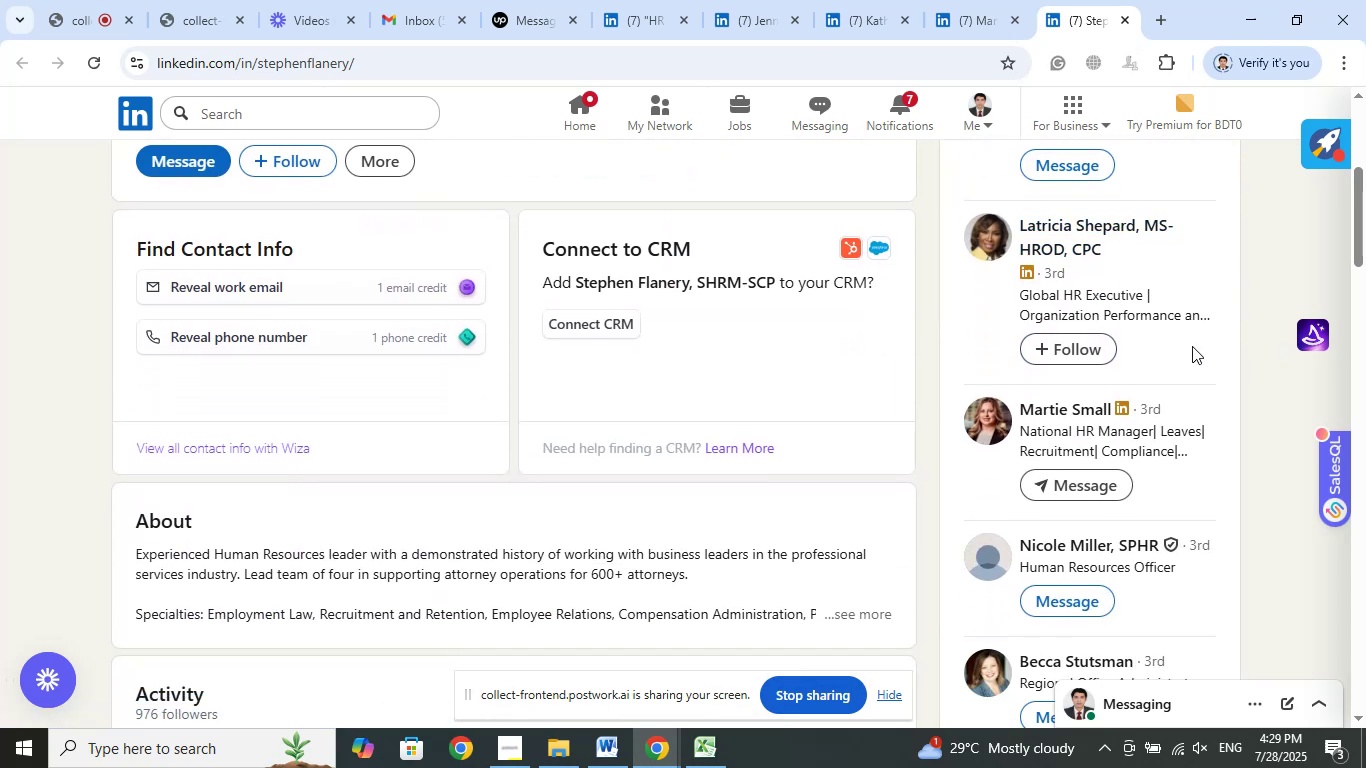 
right_click([1093, 224])
 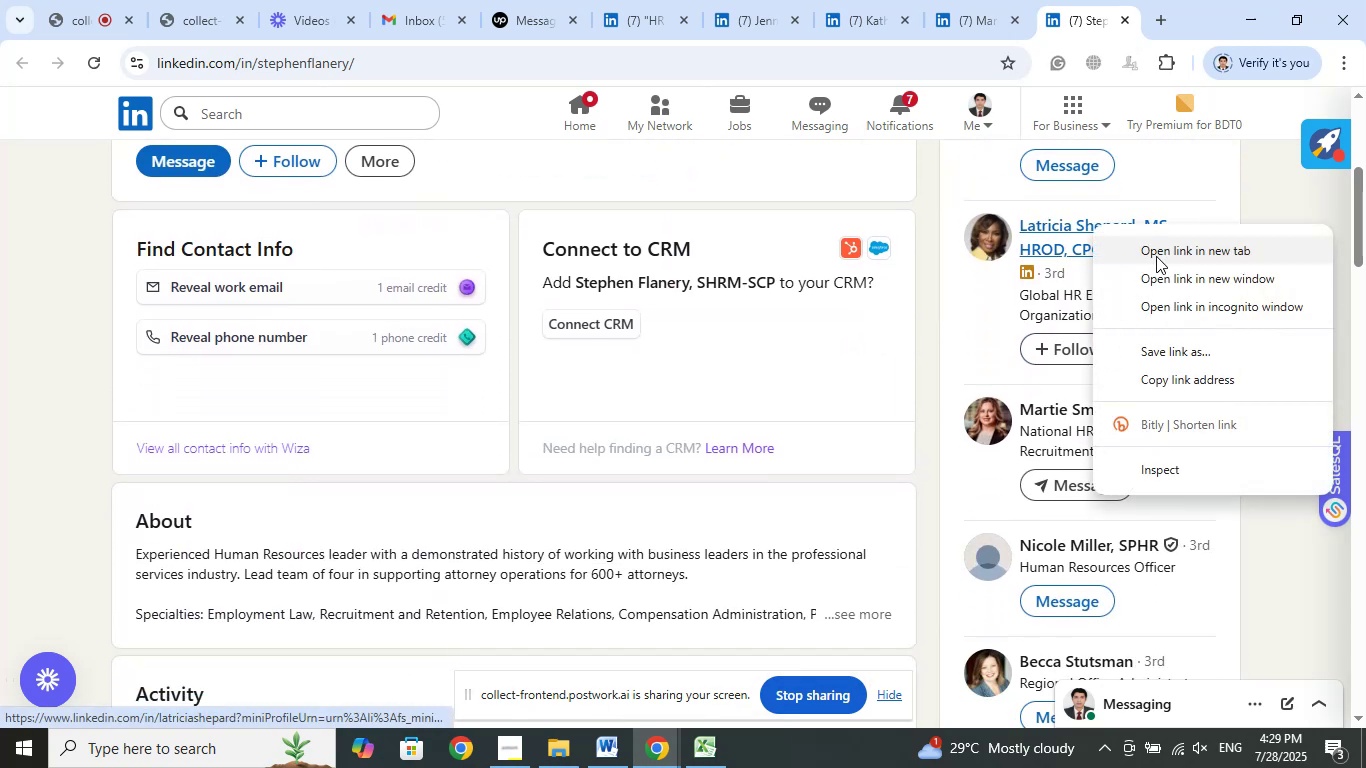 
left_click([1156, 256])
 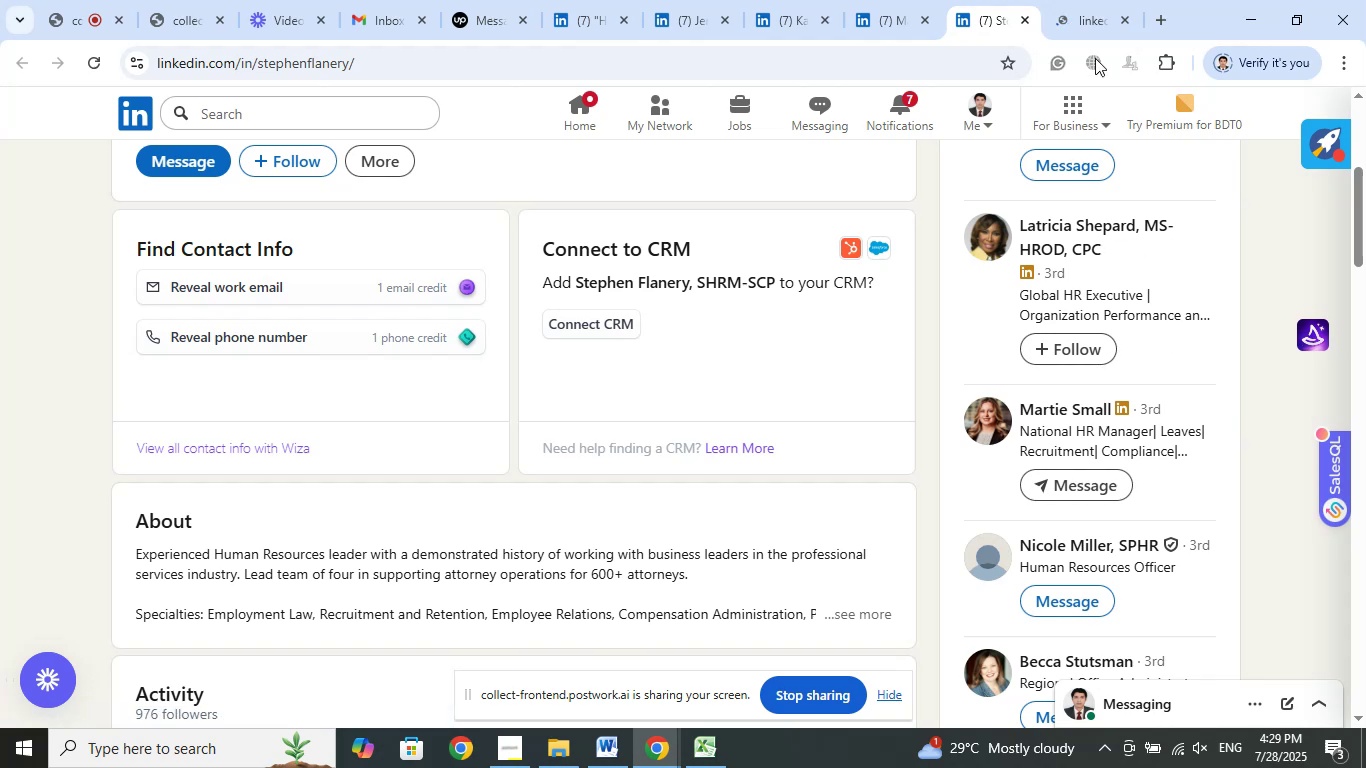 
left_click([1099, 8])
 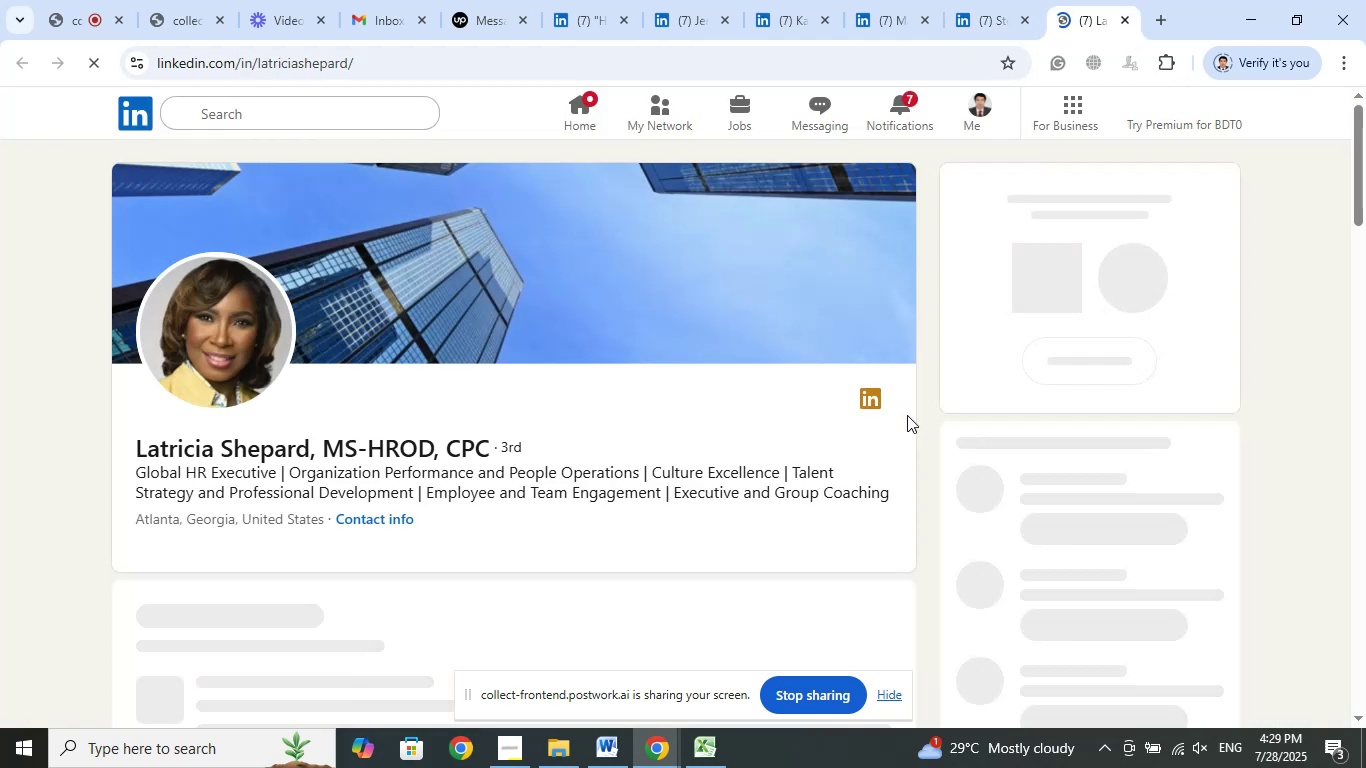 
wait(11.56)
 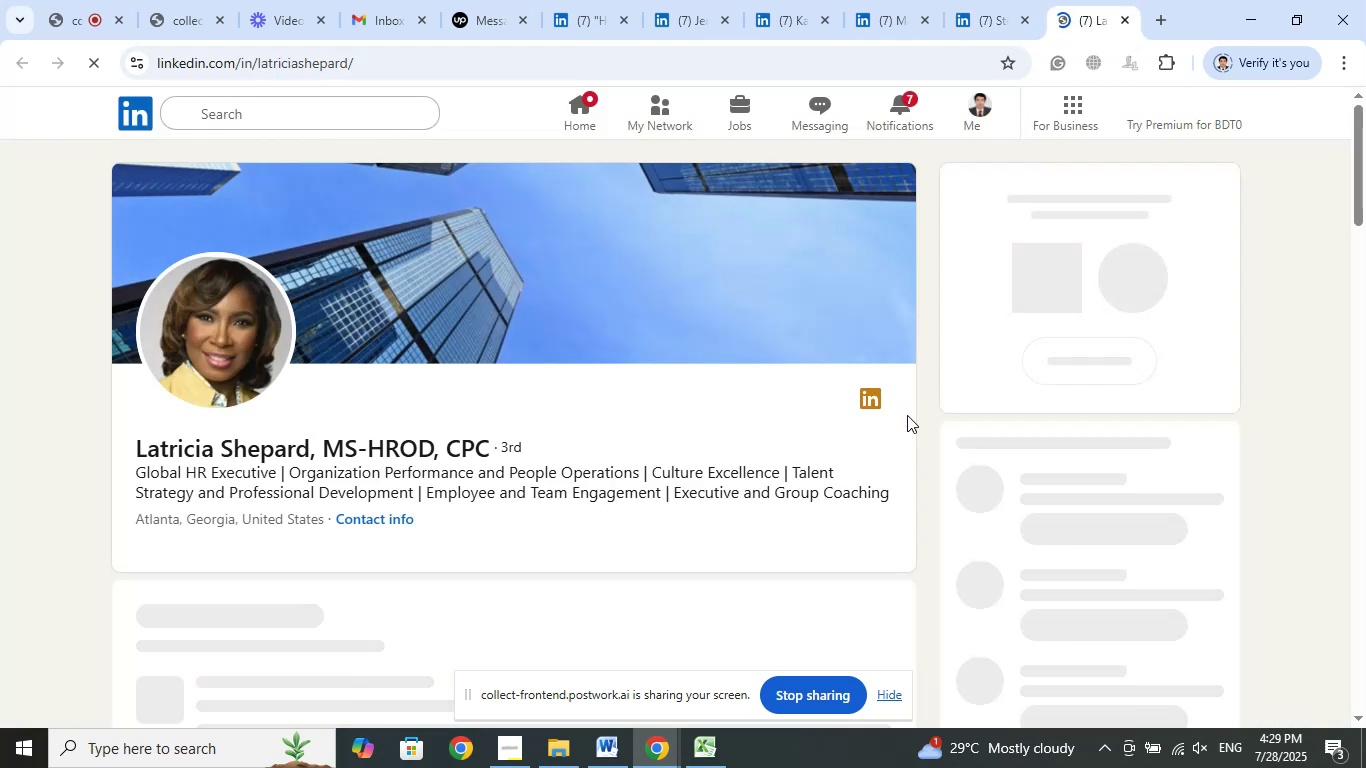 
left_click([708, 756])
 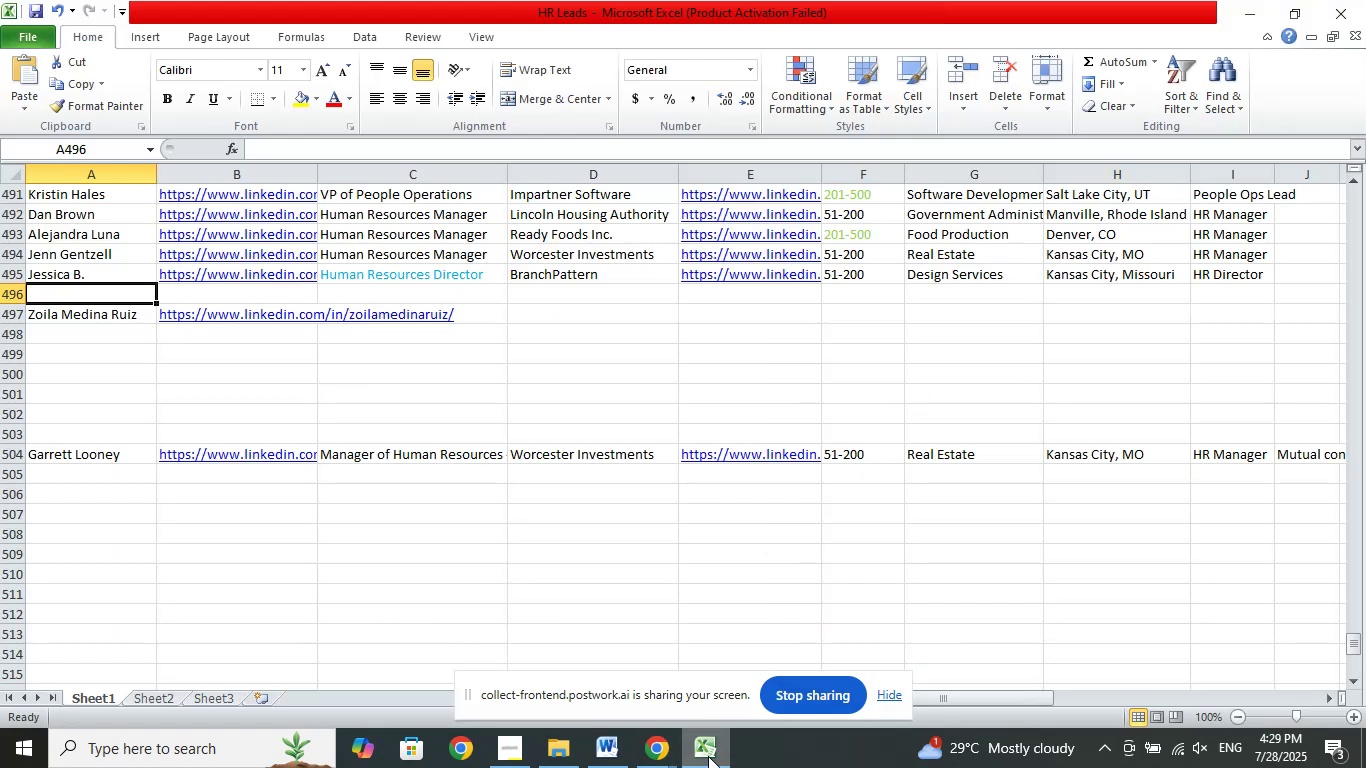 
left_click([708, 756])
 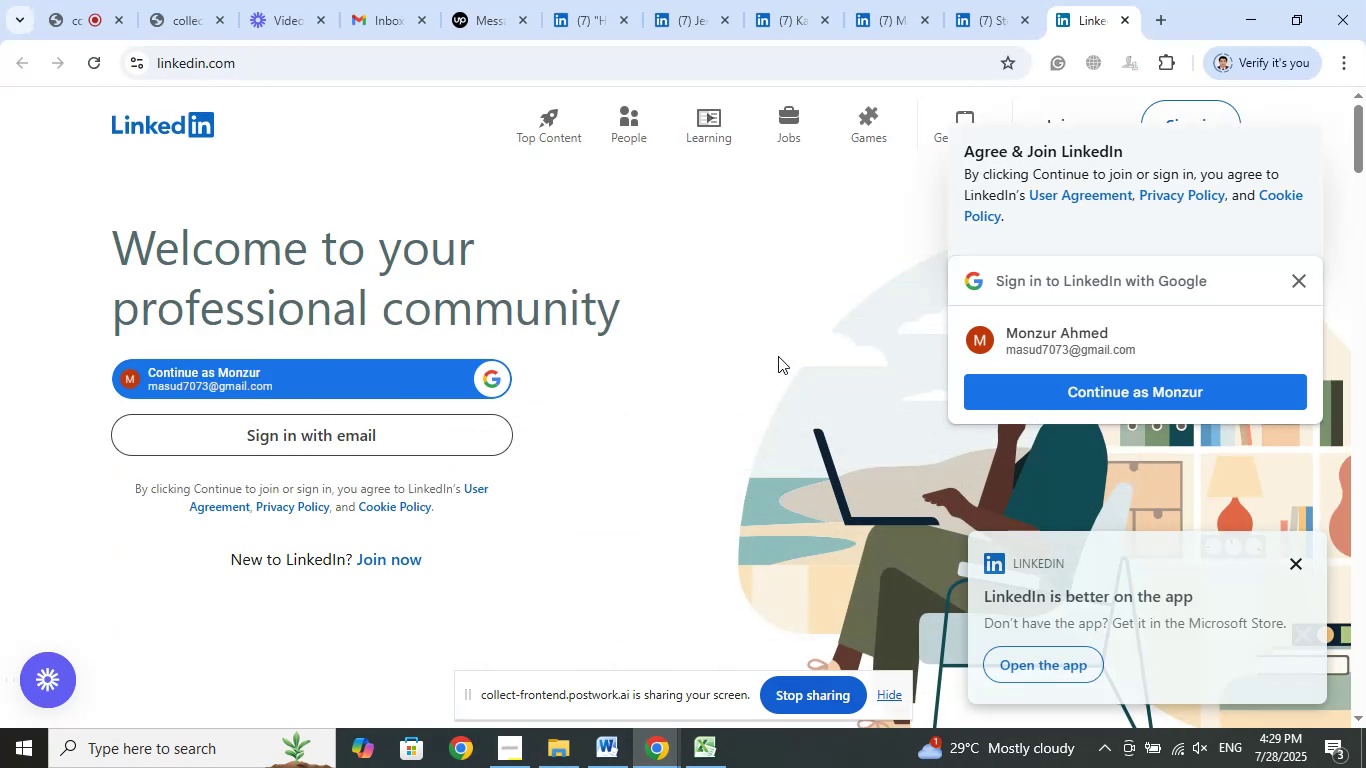 
wait(5.36)
 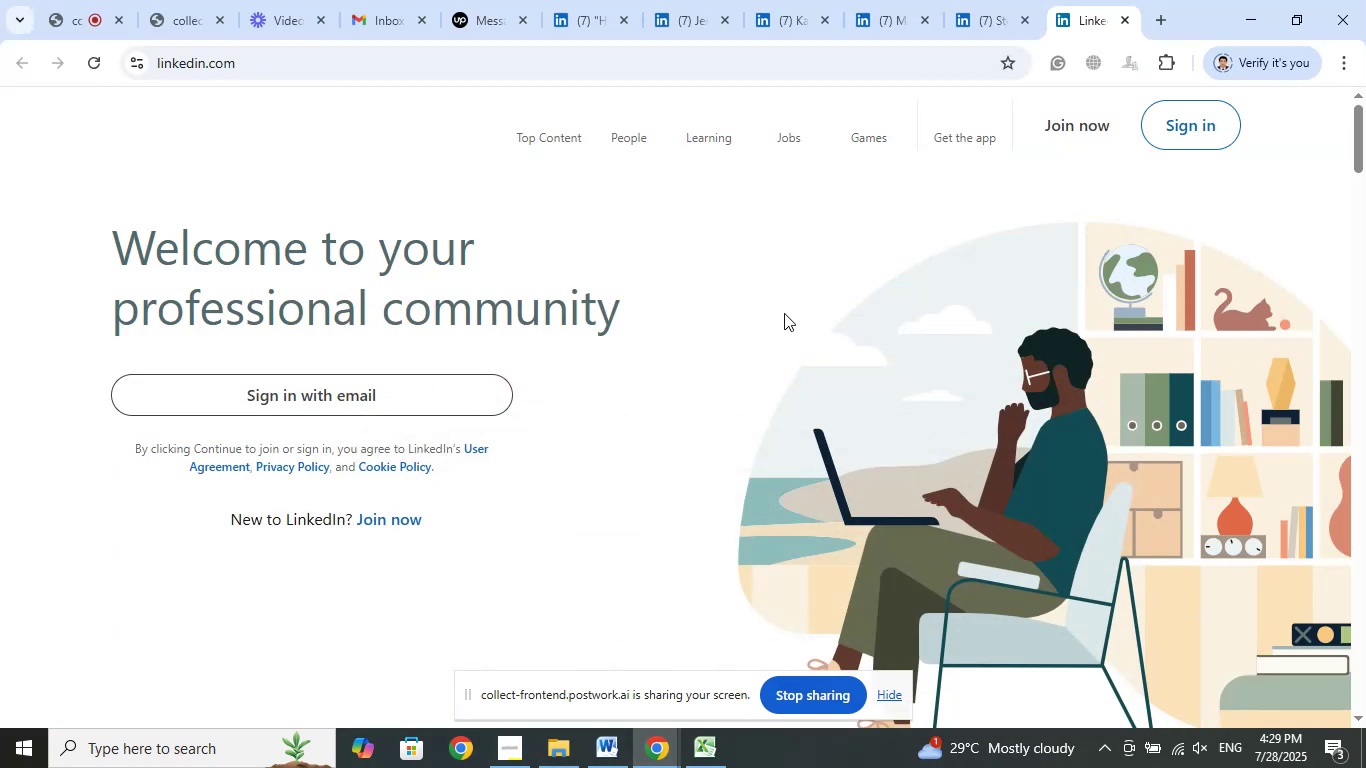 
left_click([1122, 16])
 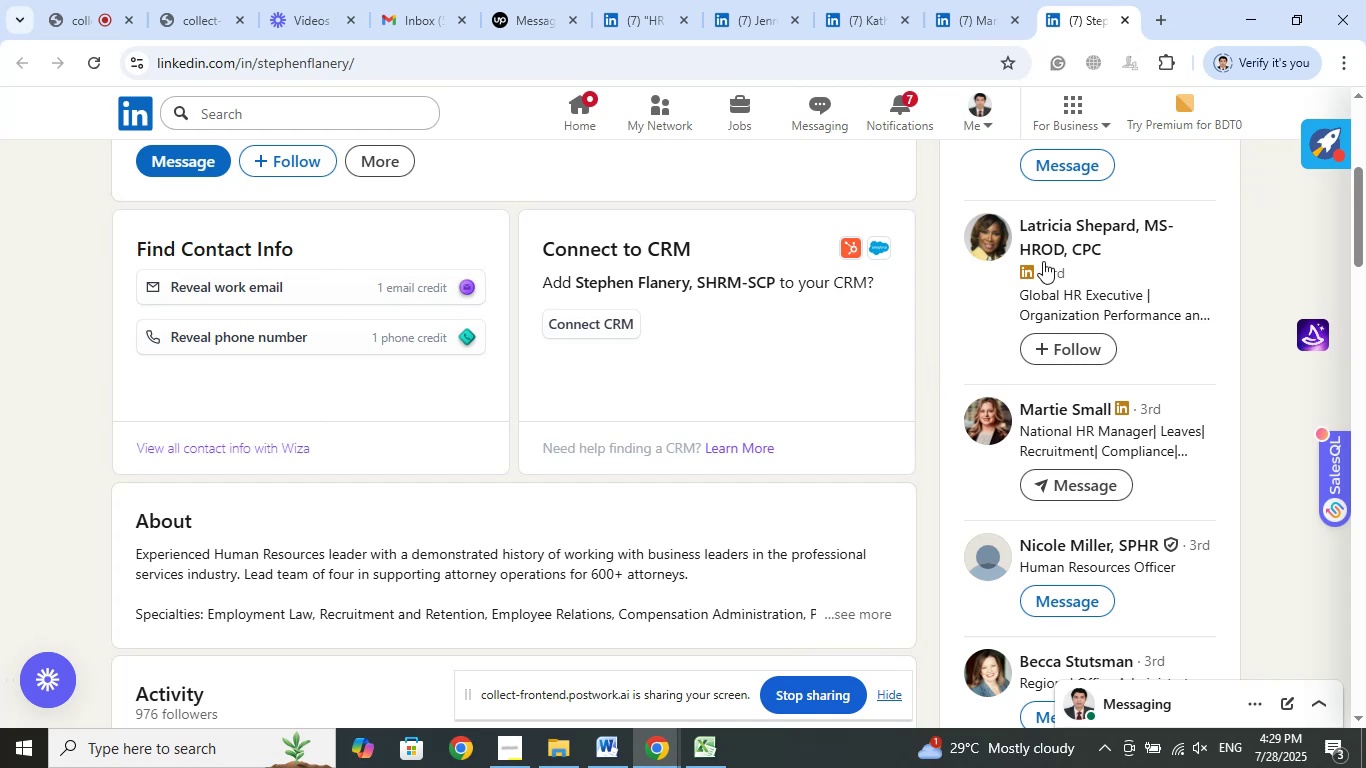 
right_click([1047, 230])
 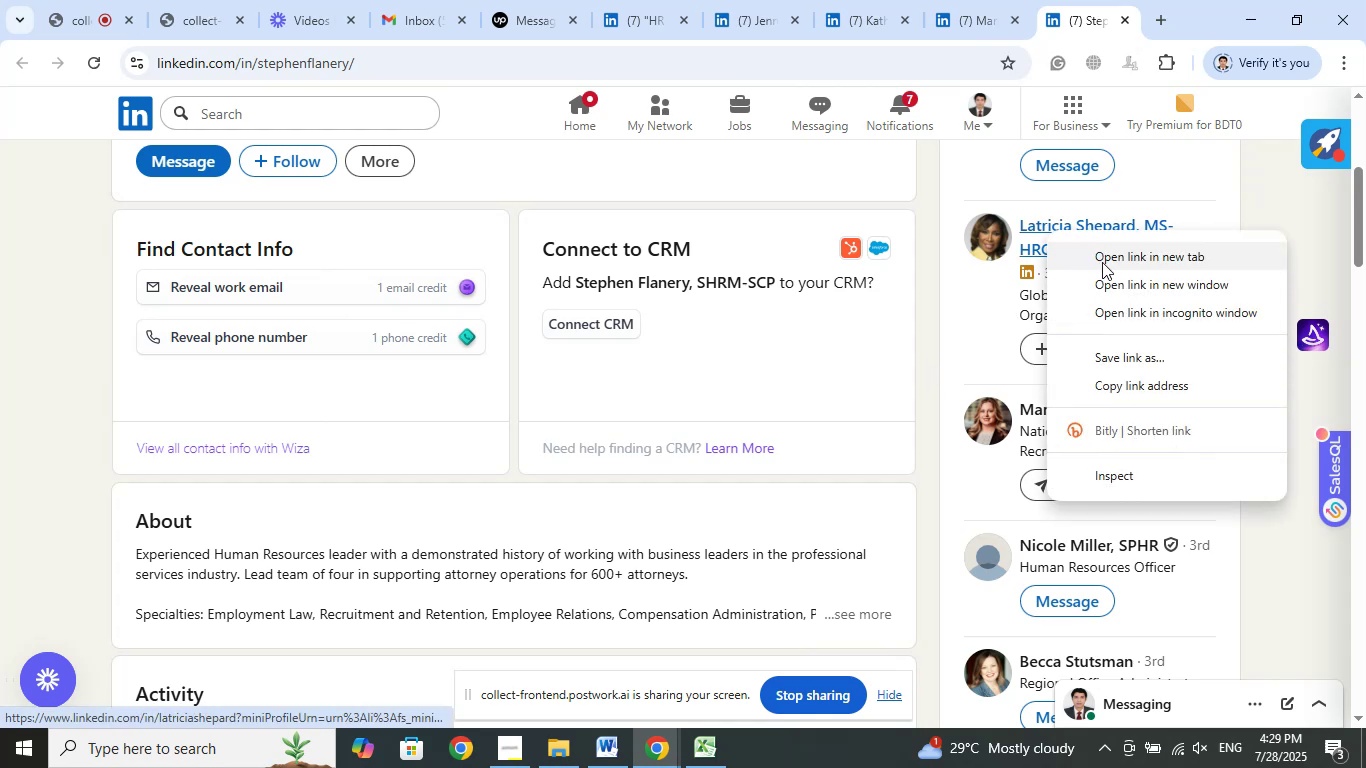 
left_click([1102, 262])
 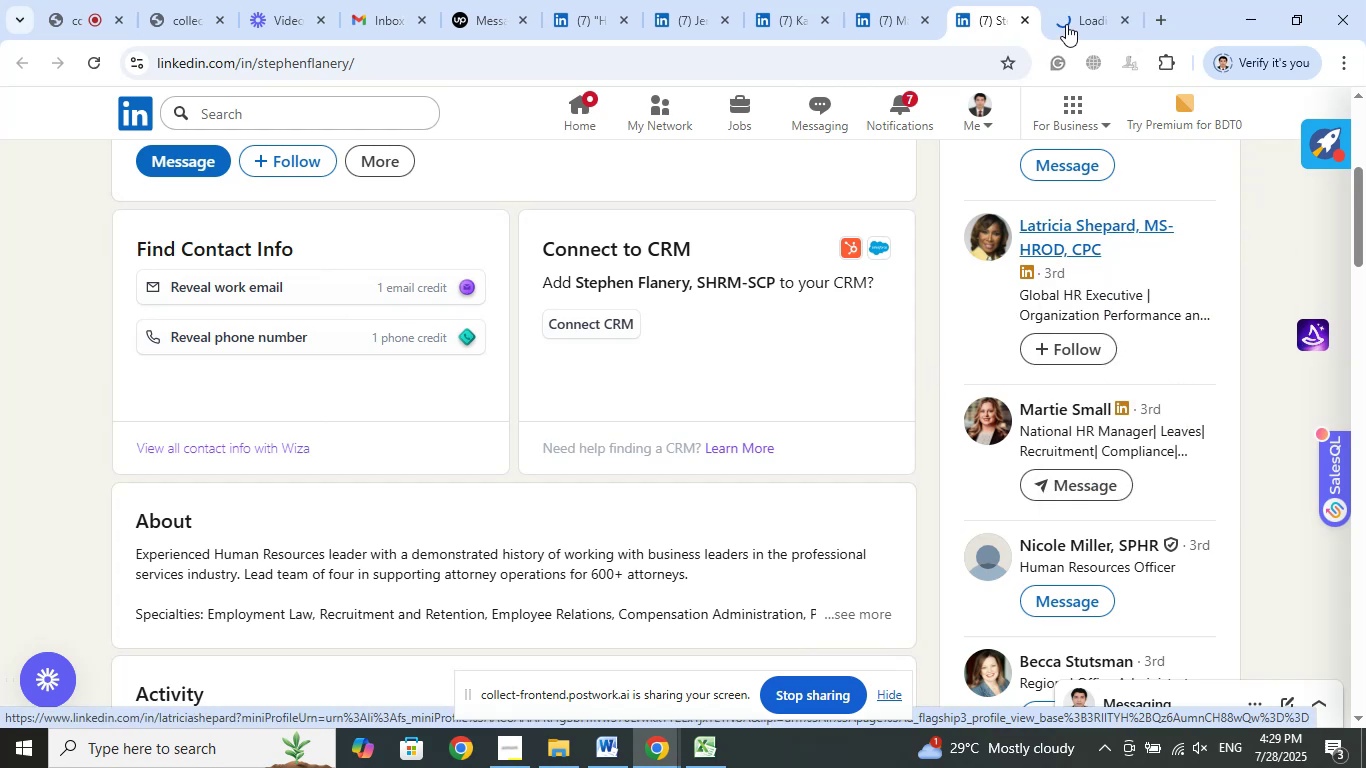 
left_click([1066, 24])
 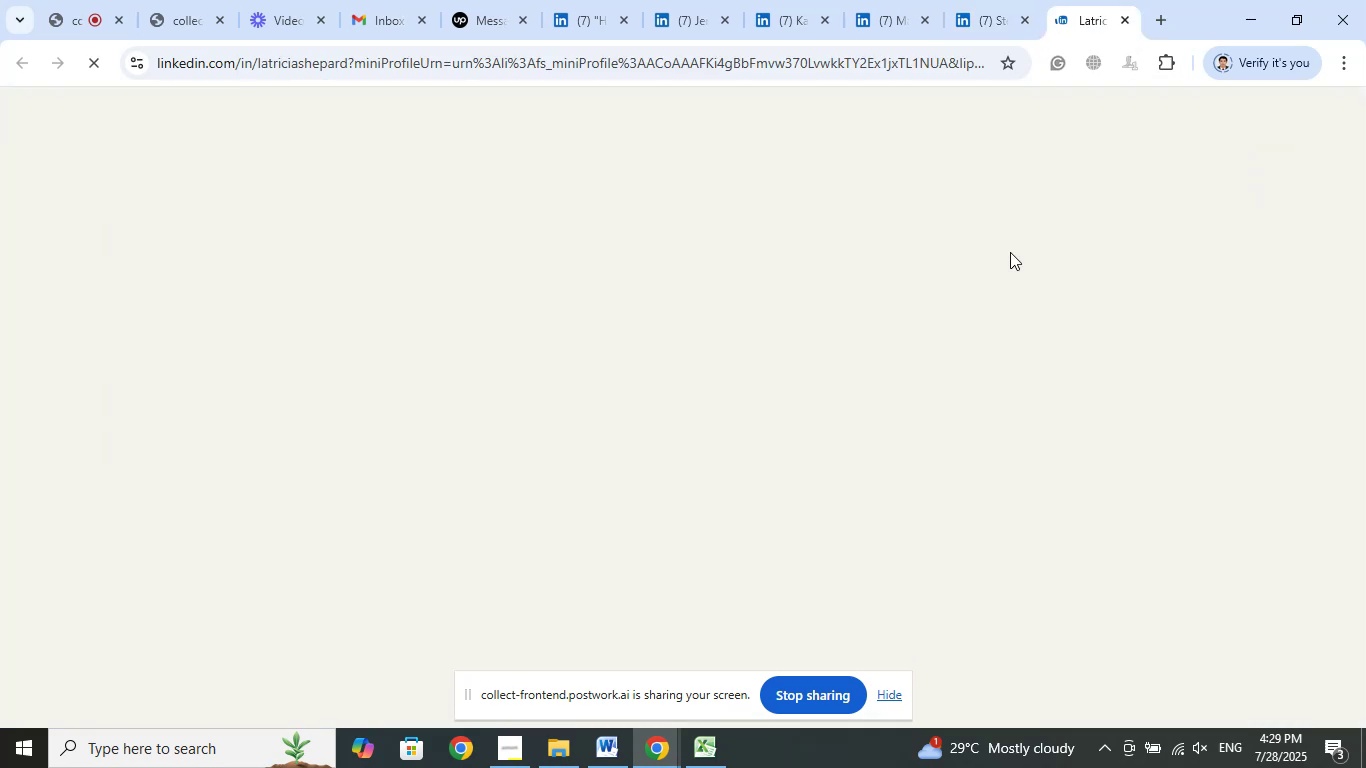 
mouse_move([979, 320])
 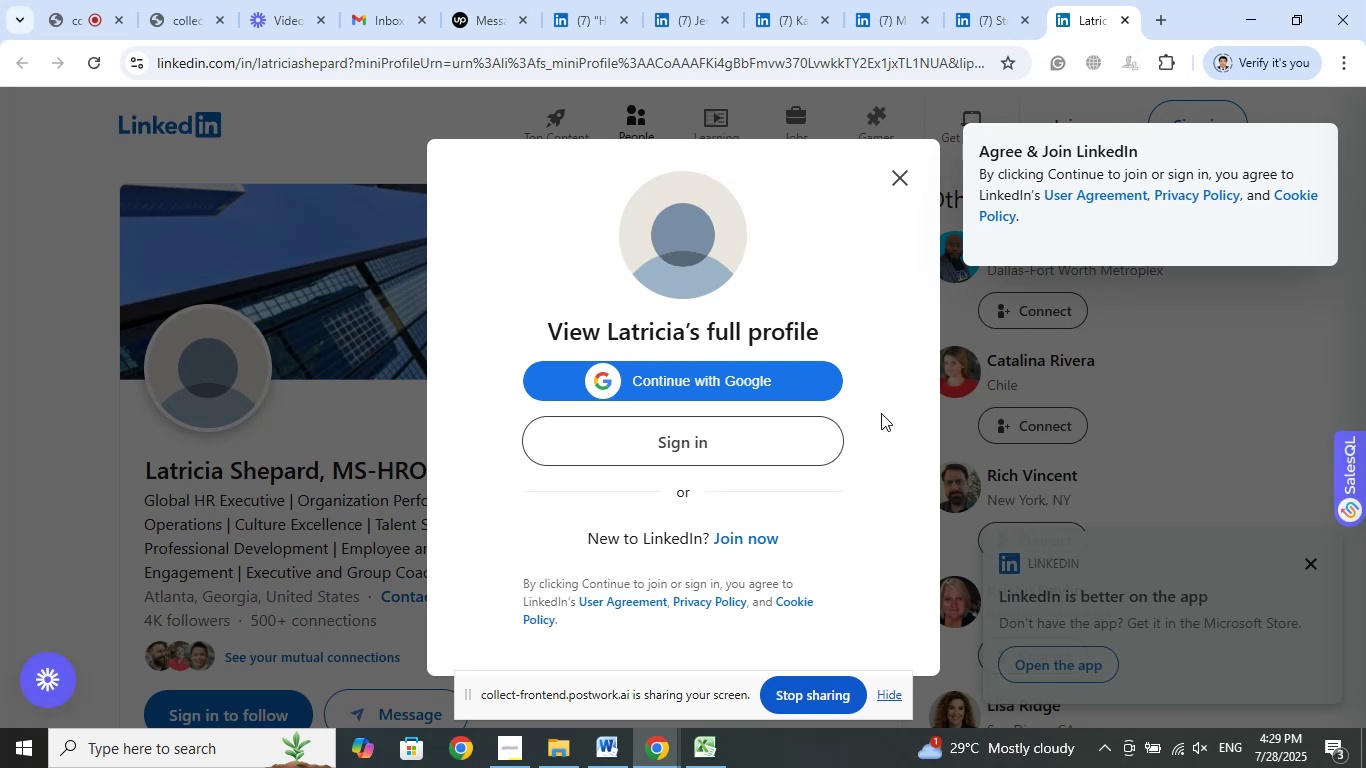 
wait(7.63)
 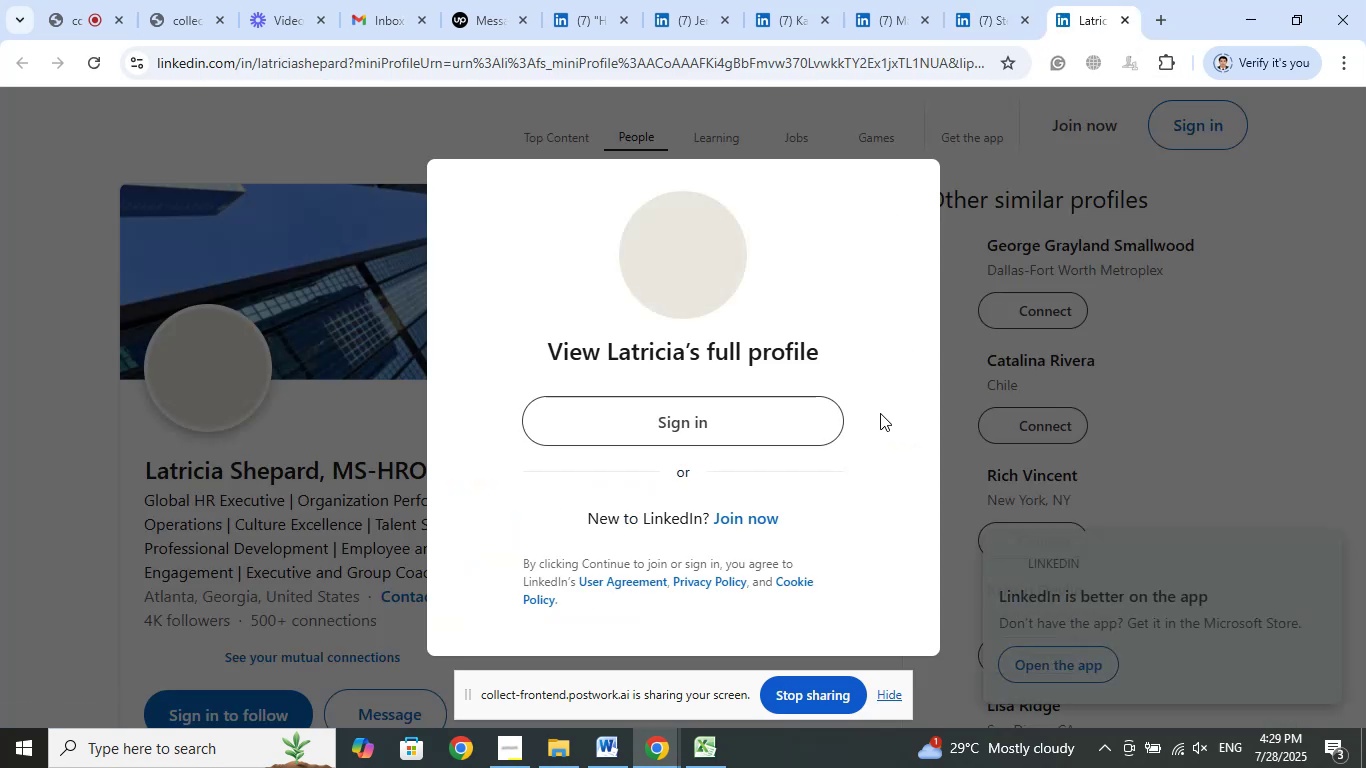 
left_click([700, 431])
 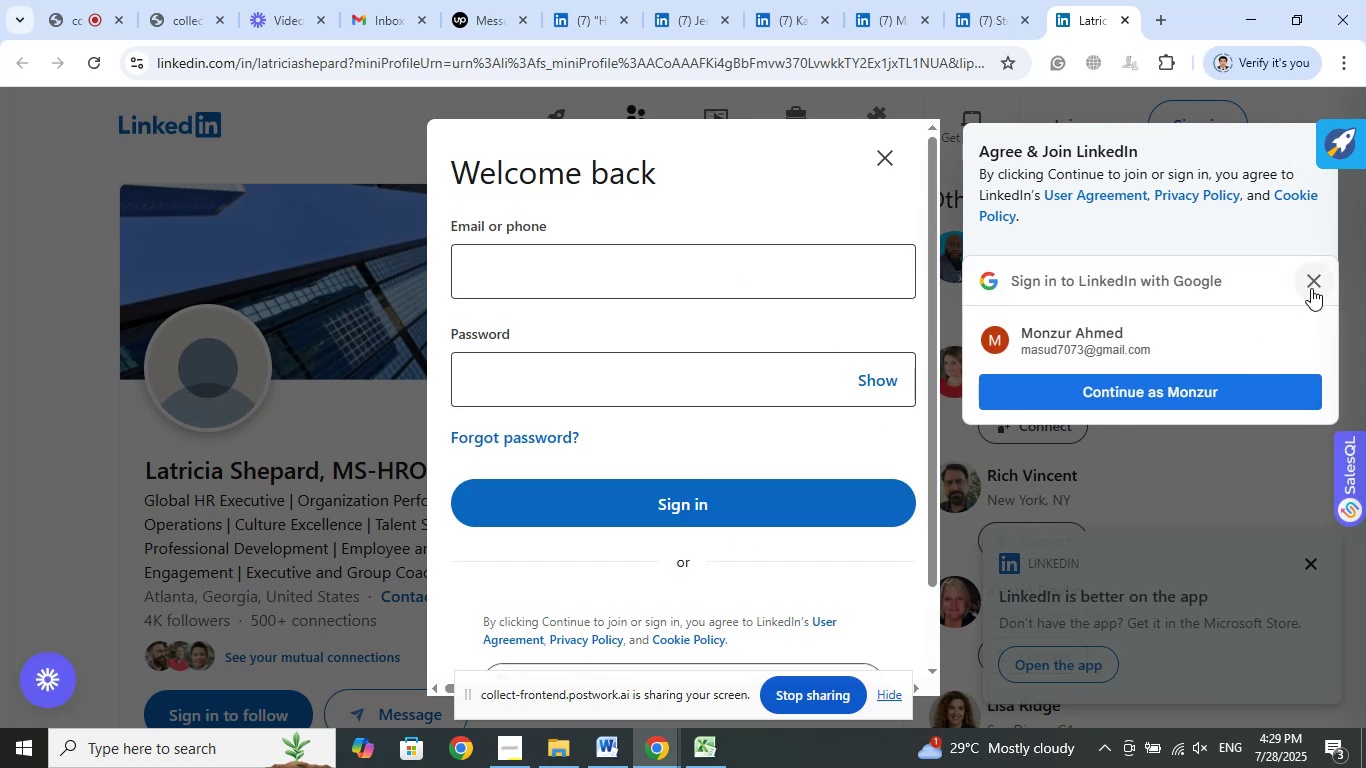 
wait(8.73)
 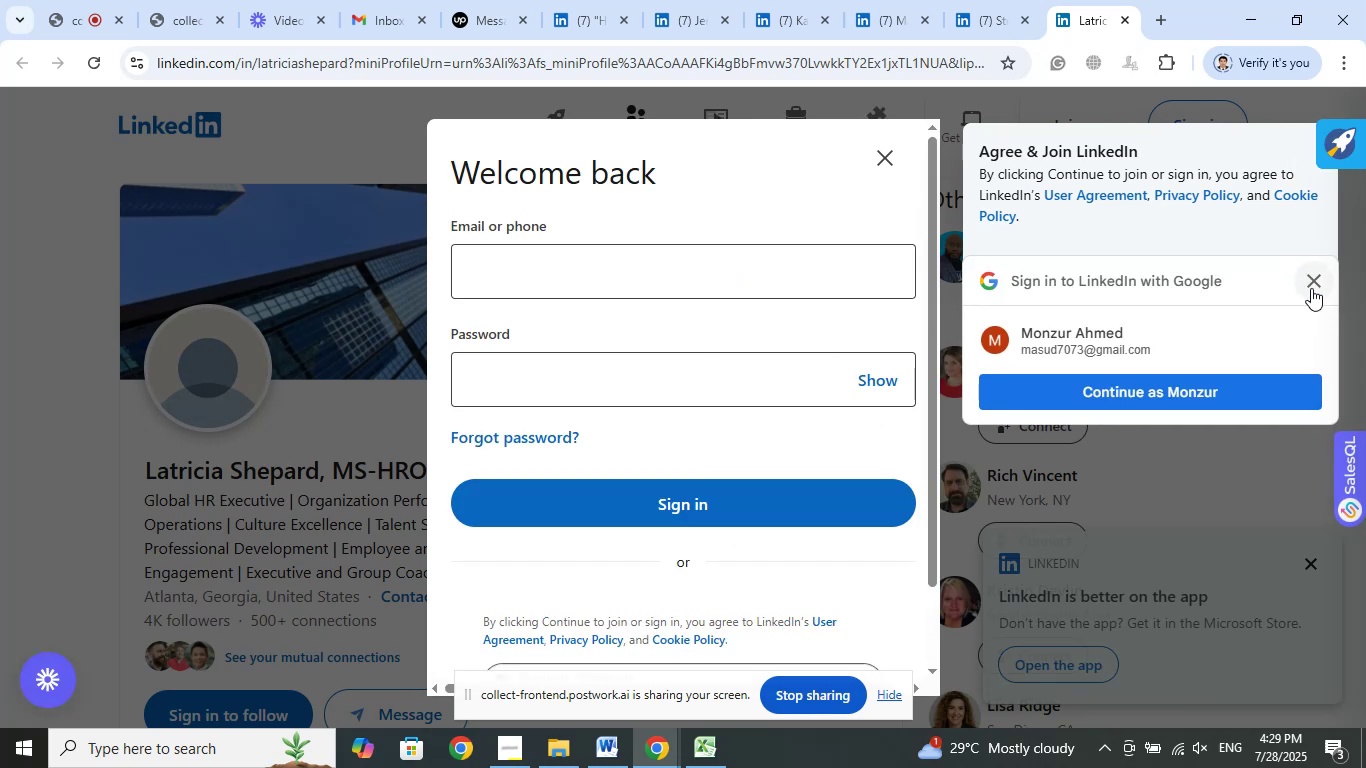 
left_click_drag(start_coordinate=[1343, 154], to_coordinate=[1343, 406])
 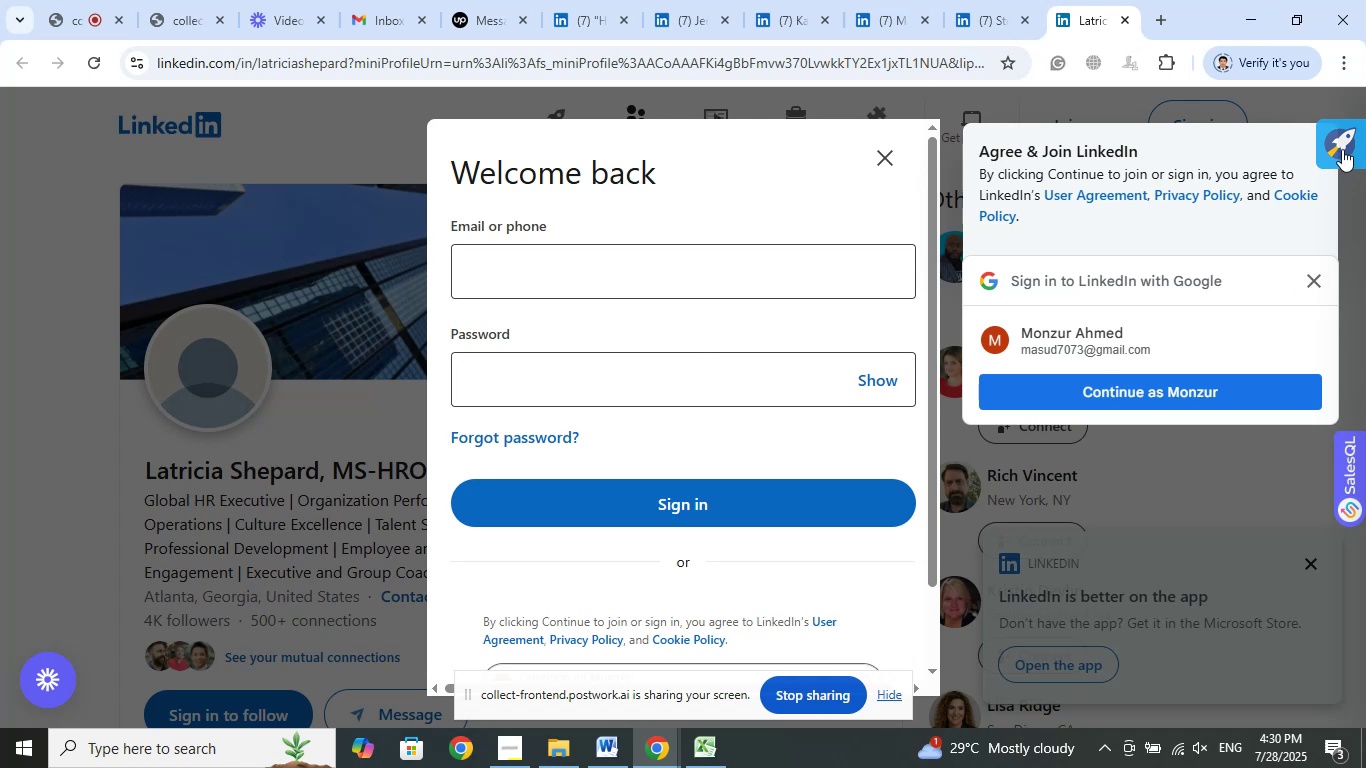 
left_click_drag(start_coordinate=[1342, 149], to_coordinate=[1342, 247])
 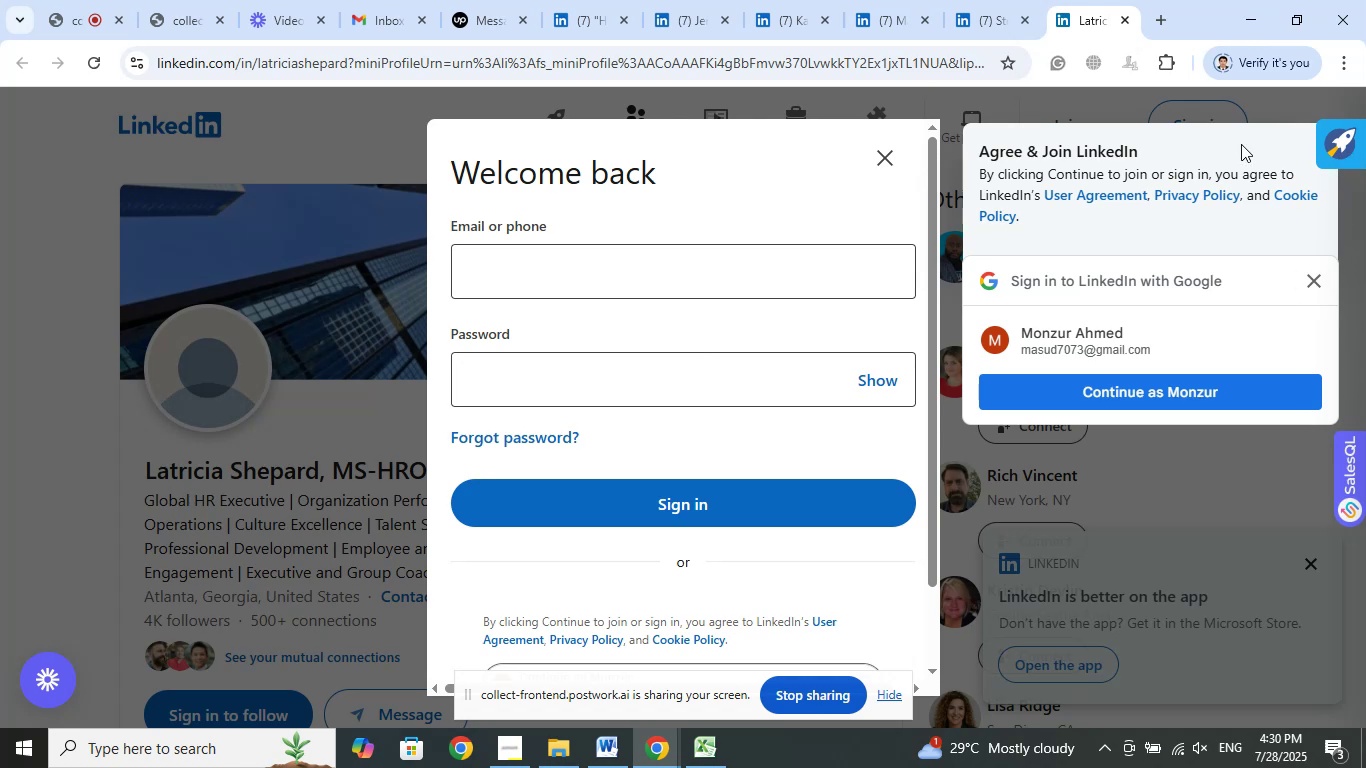 
left_click([1241, 144])
 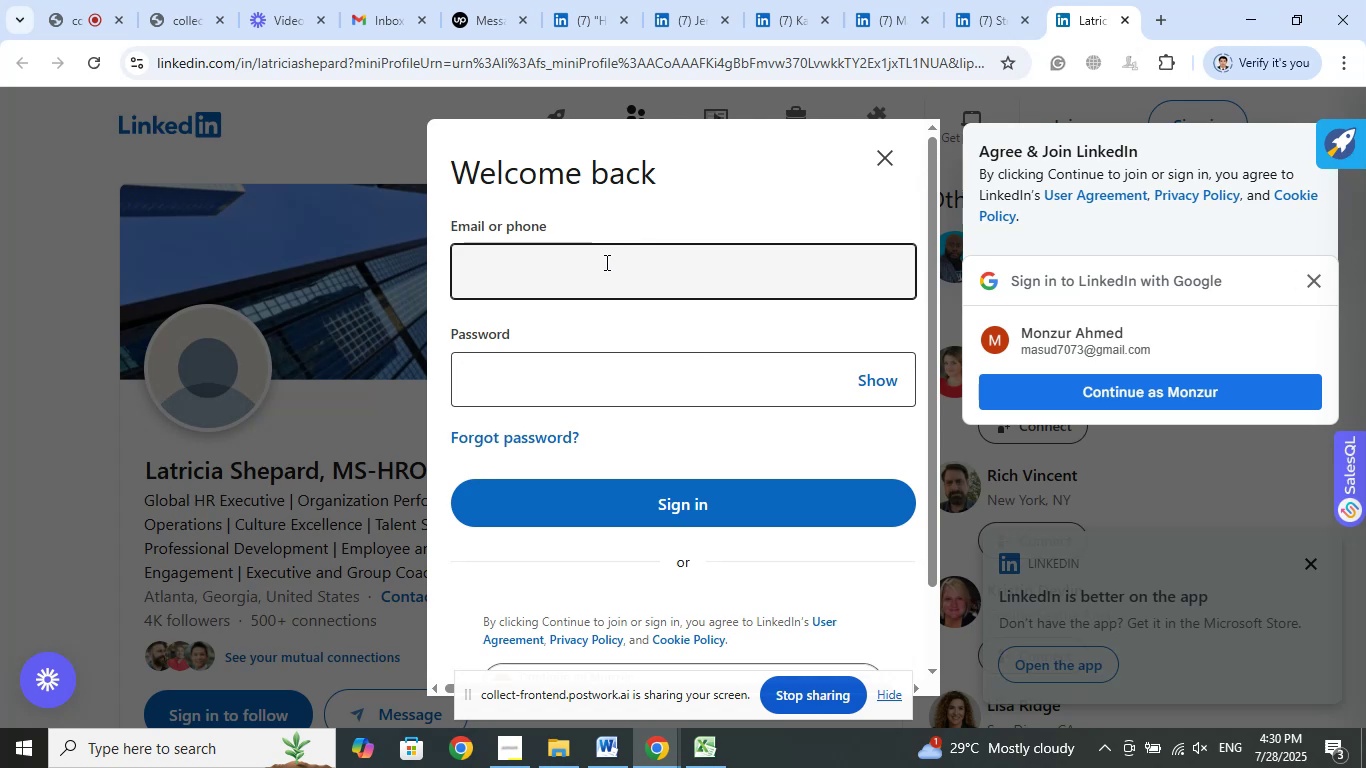 
left_click([605, 256])
 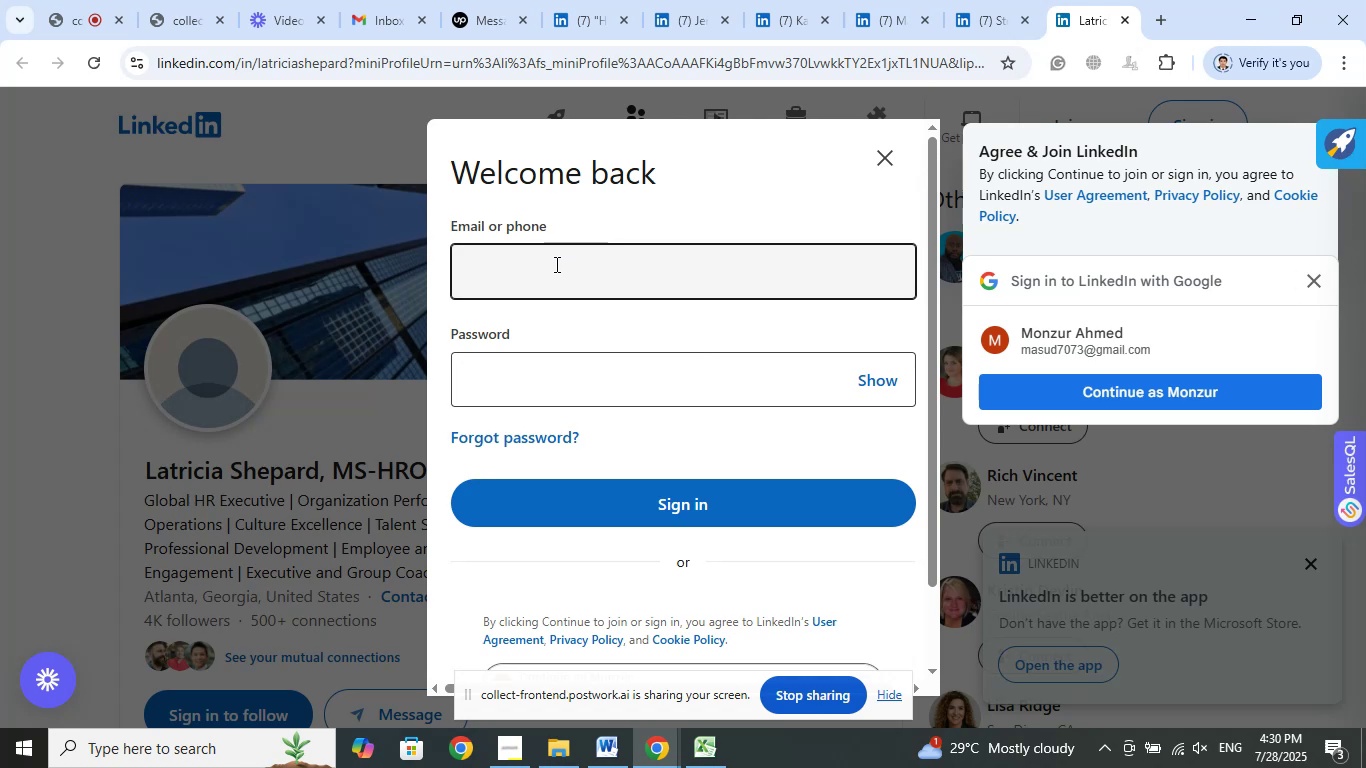 
left_click([555, 264])
 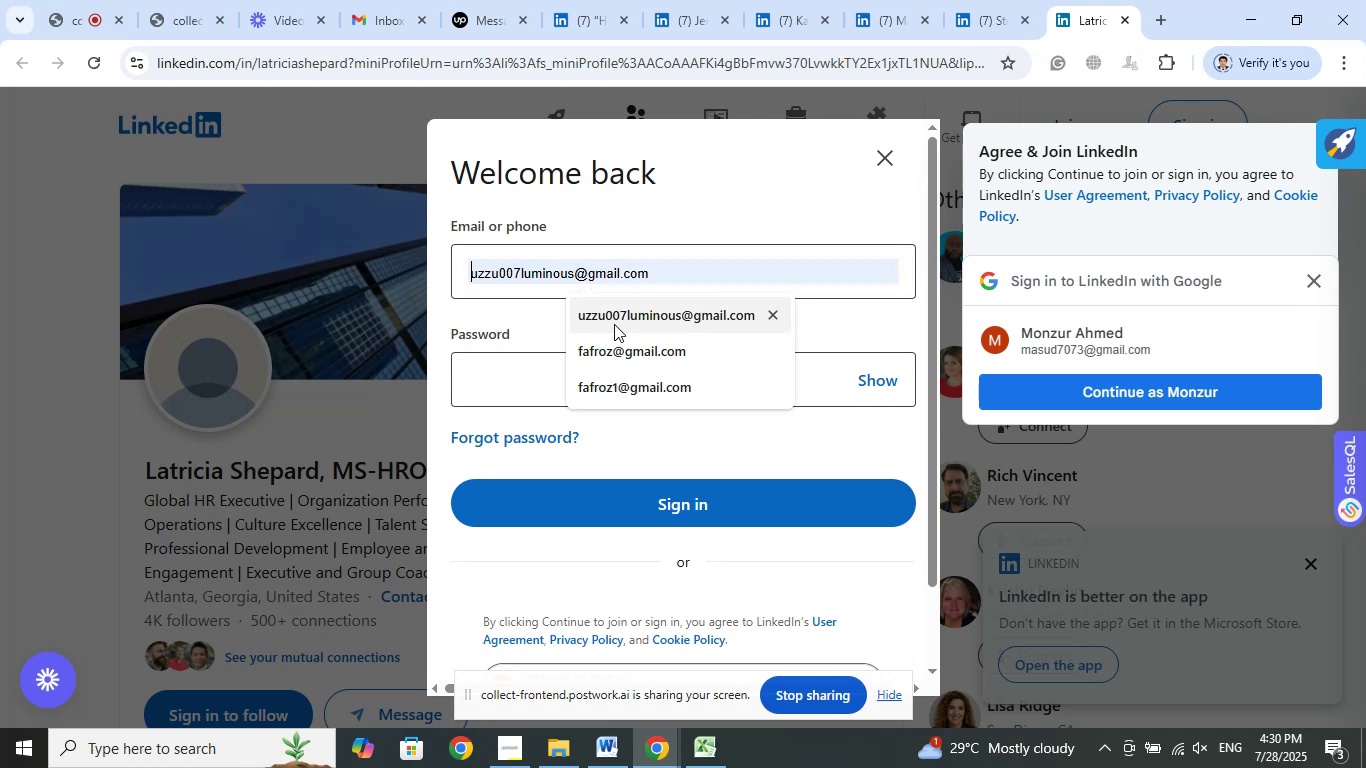 
left_click([614, 324])
 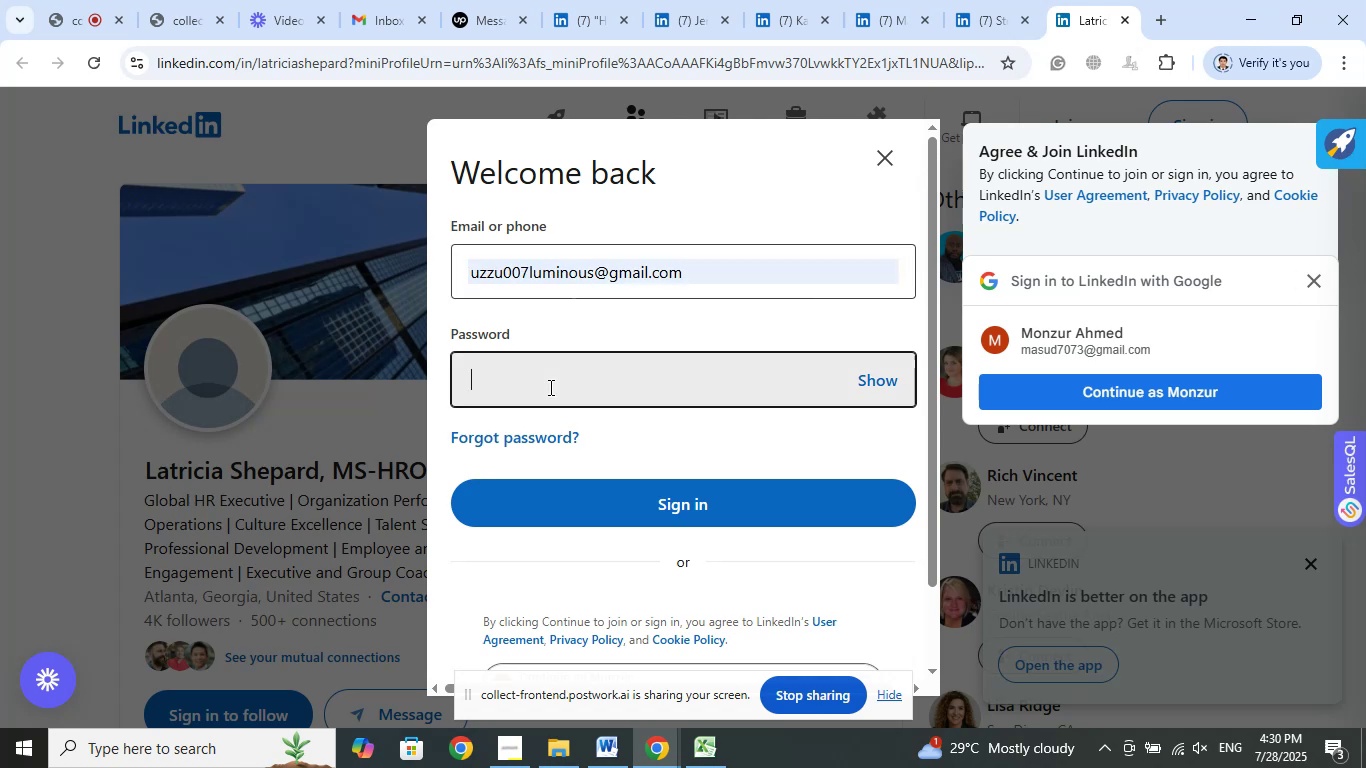 
left_click([549, 387])
 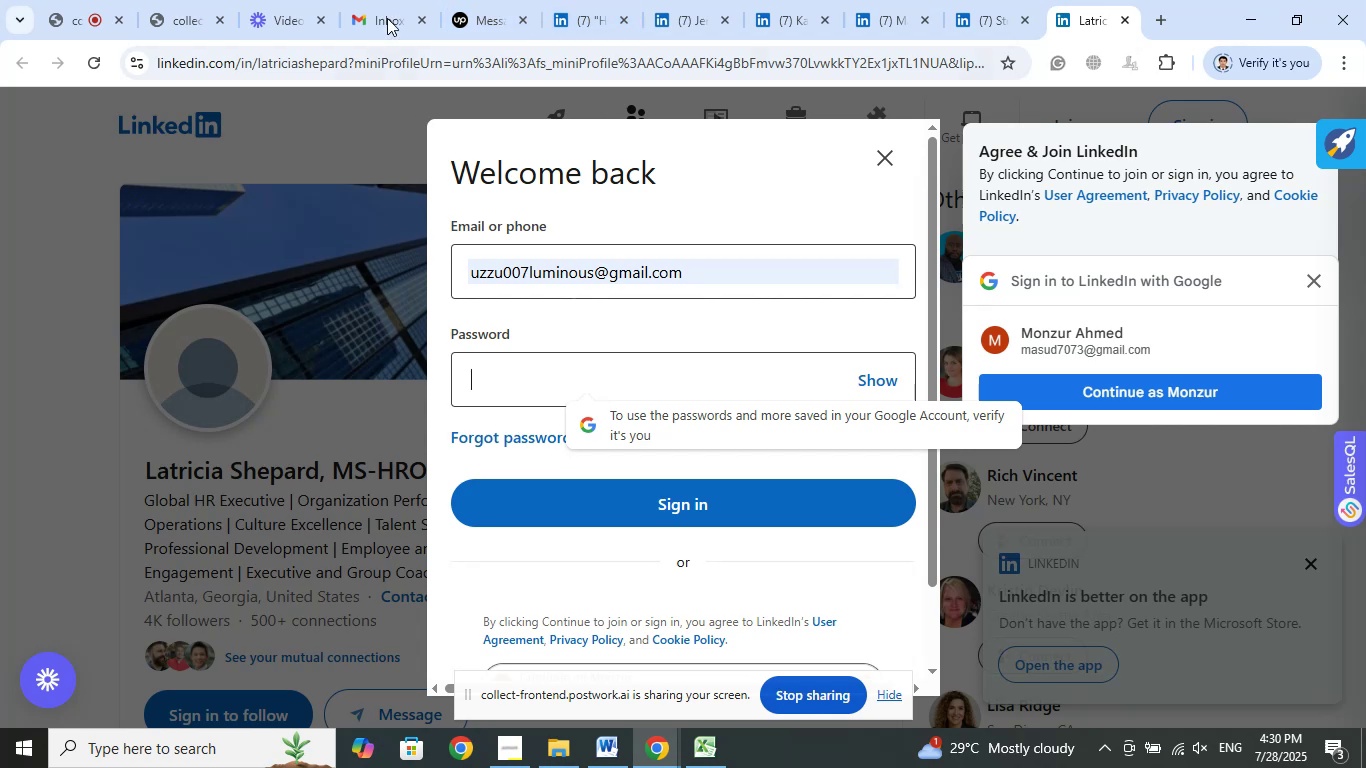 
left_click([380, 0])
 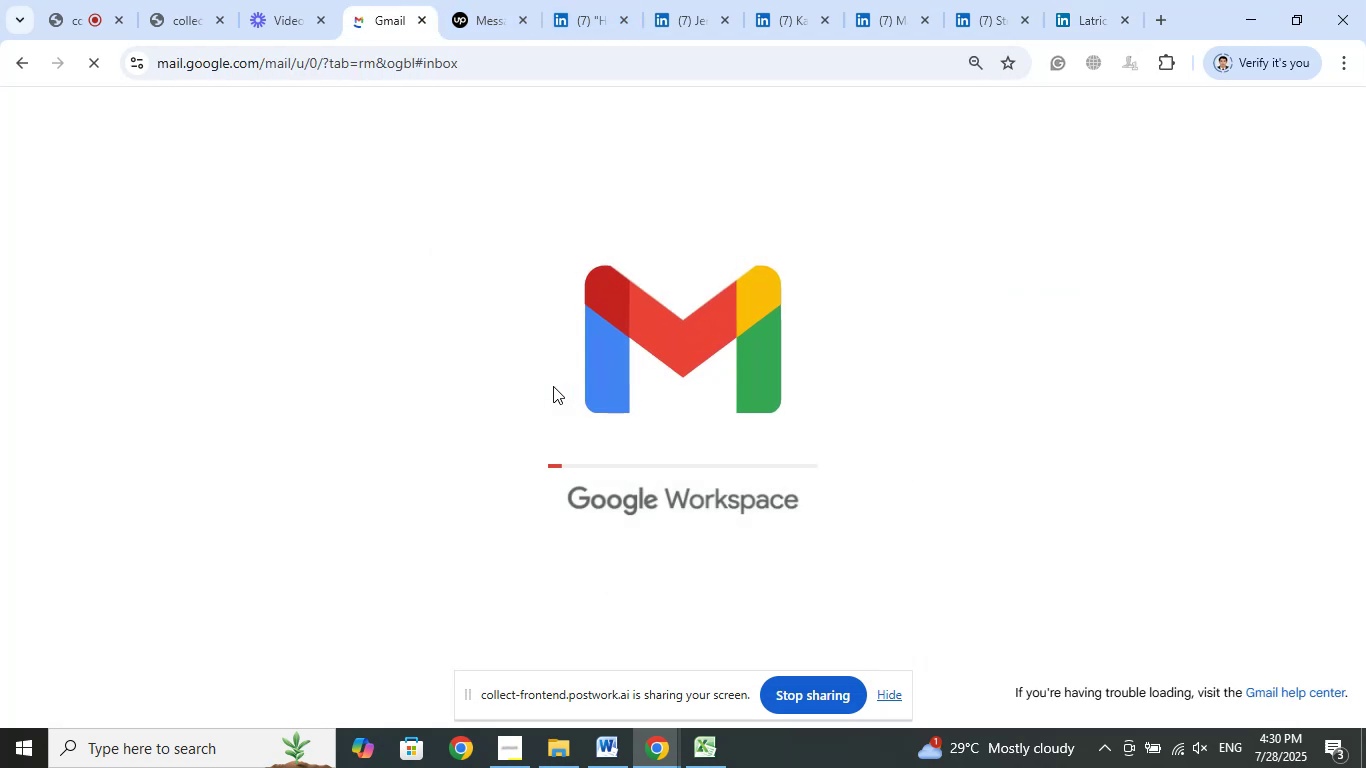 
wait(8.6)
 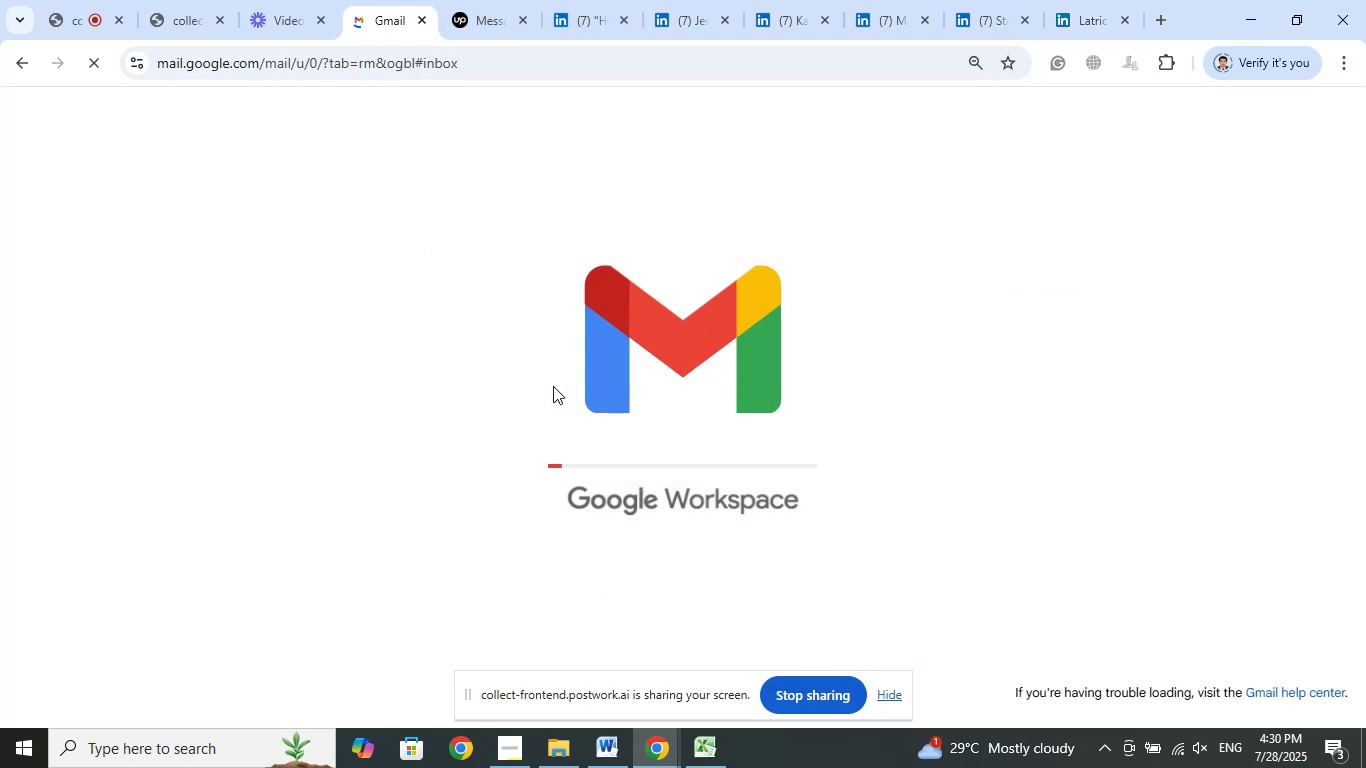 
left_click([663, 263])
 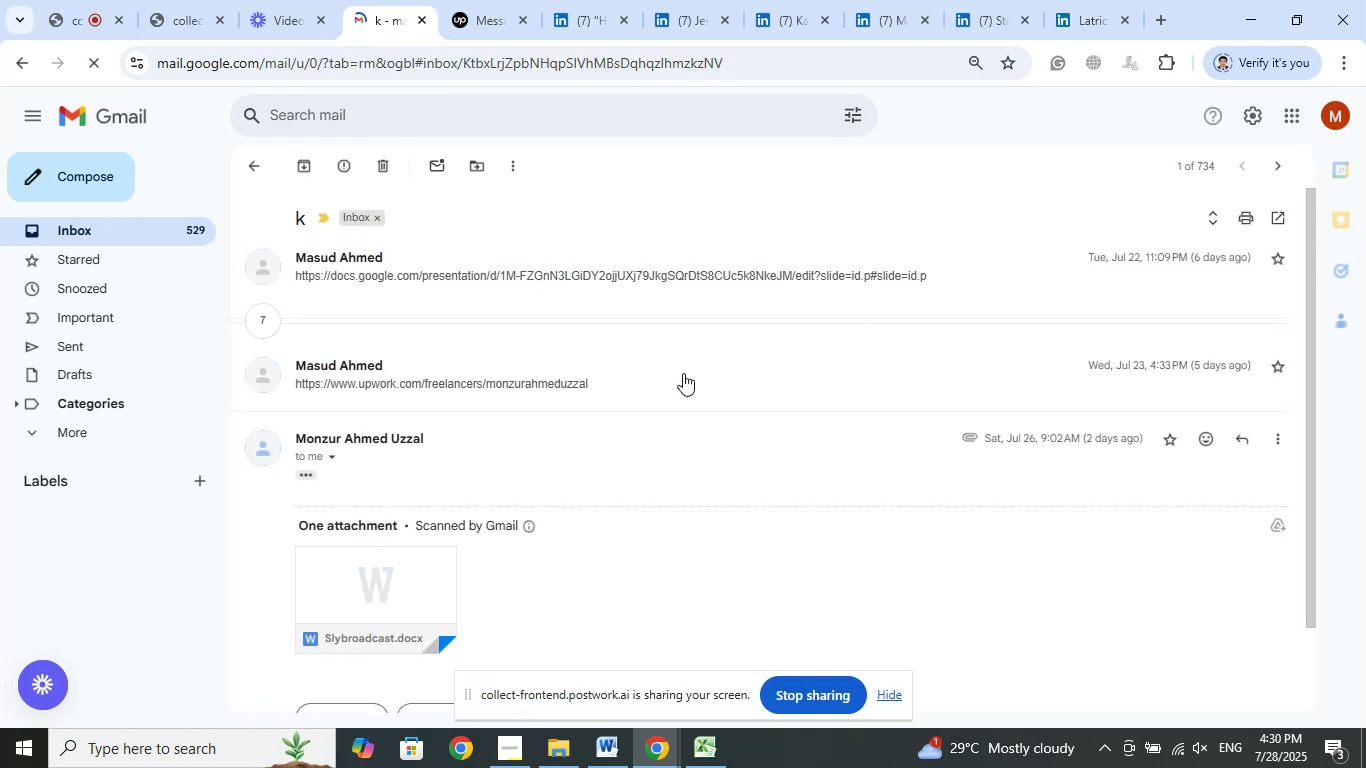 
scroll: coordinate [642, 388], scroll_direction: up, amount: 1.0
 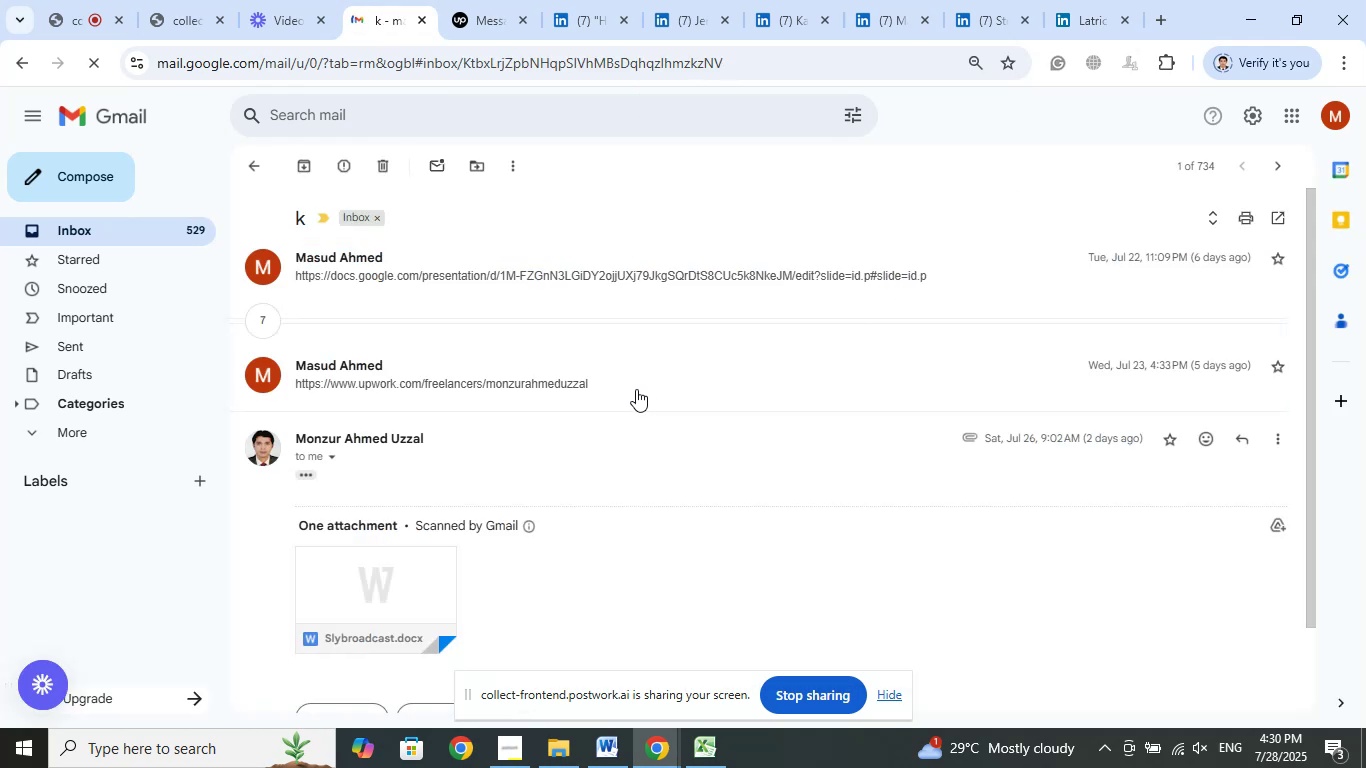 
left_click([267, 316])
 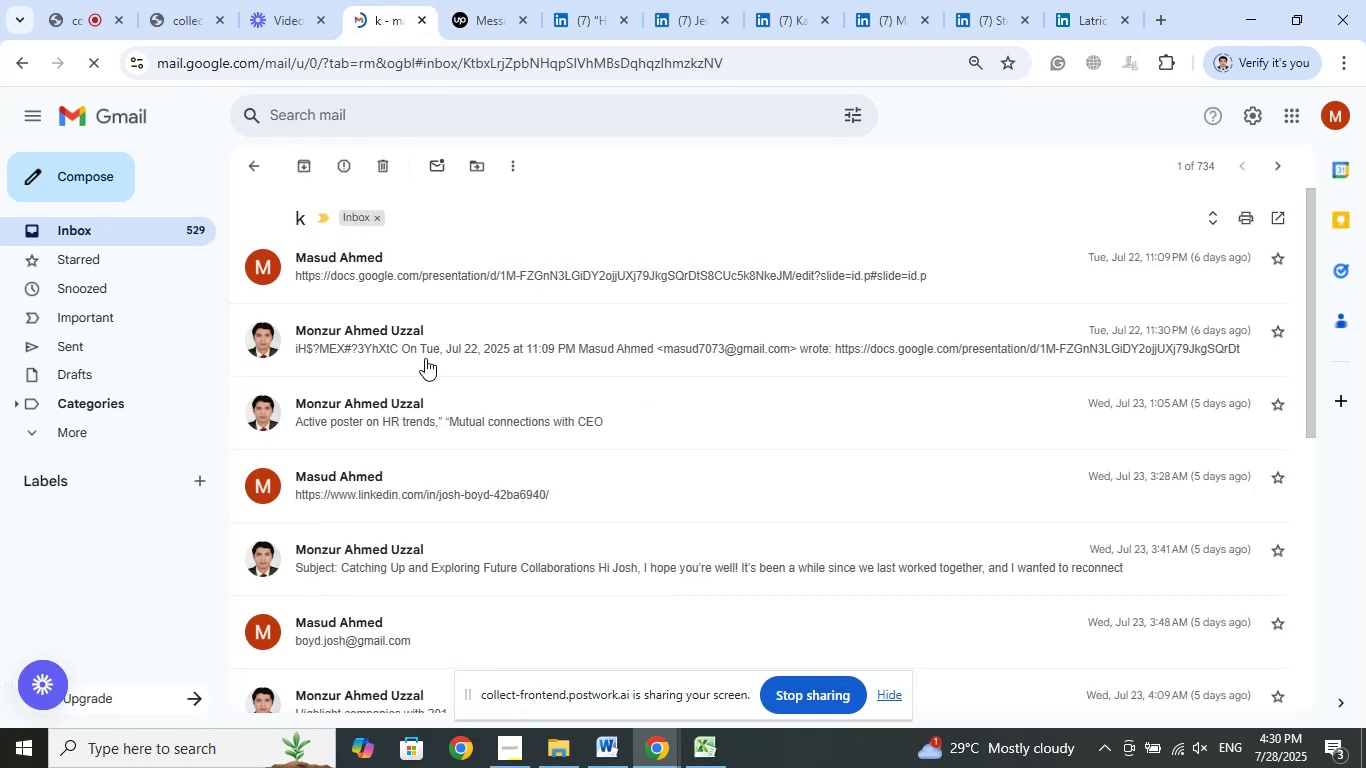 
left_click([425, 343])
 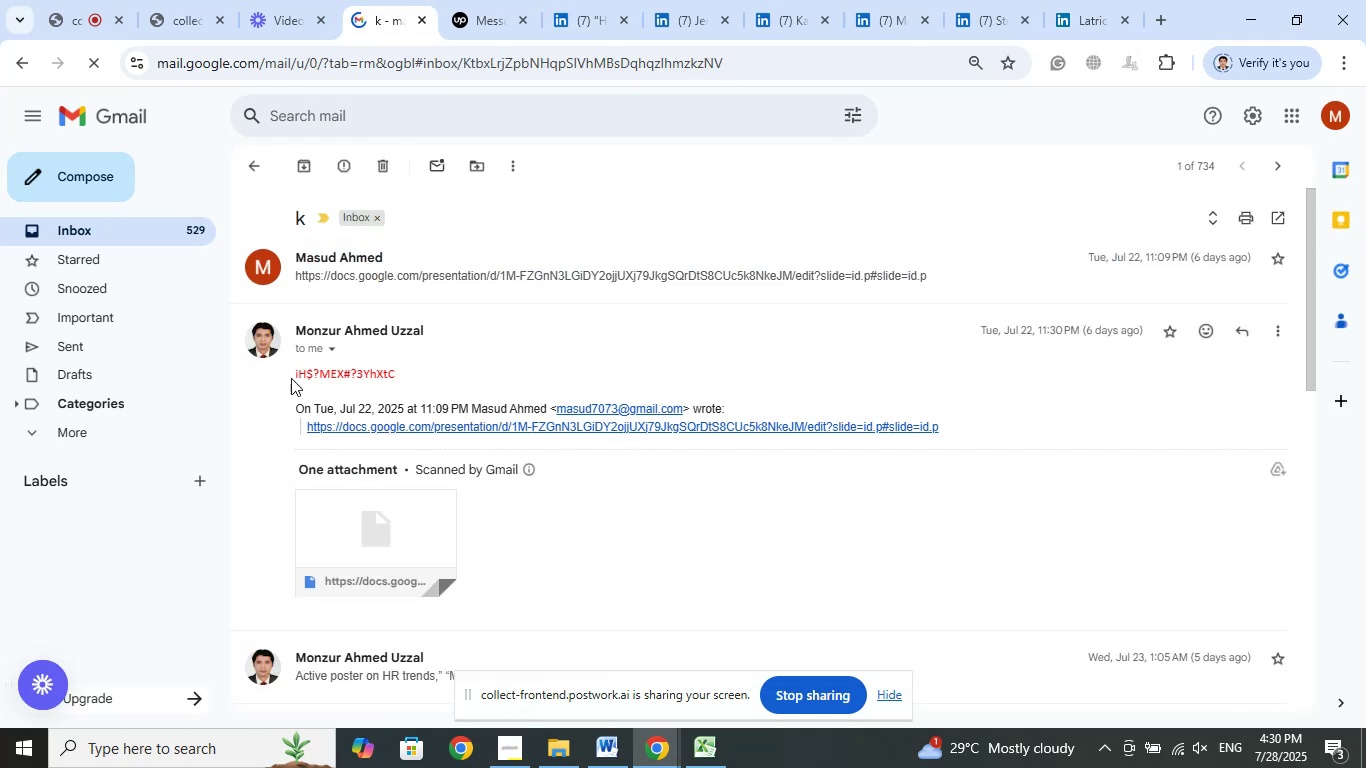 
left_click_drag(start_coordinate=[291, 378], to_coordinate=[386, 379])
 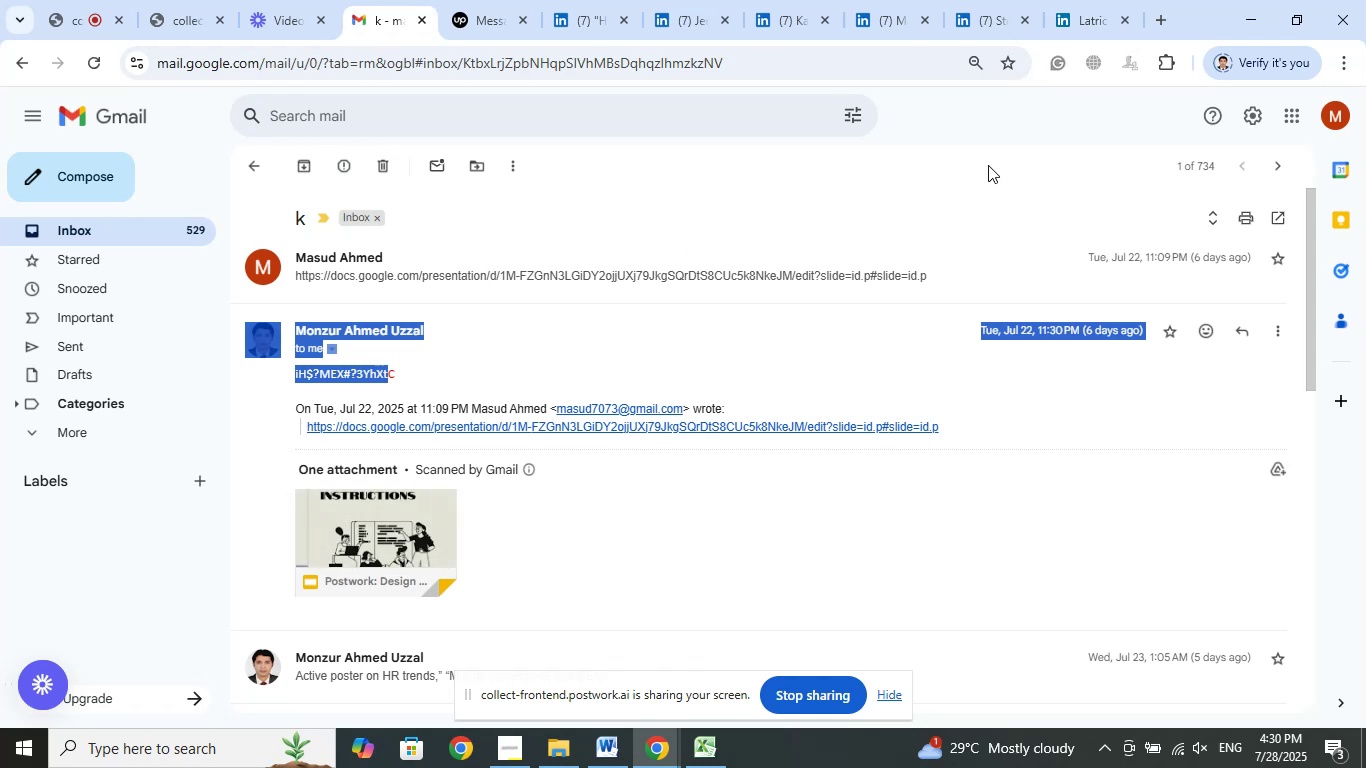 
left_click([988, 165])
 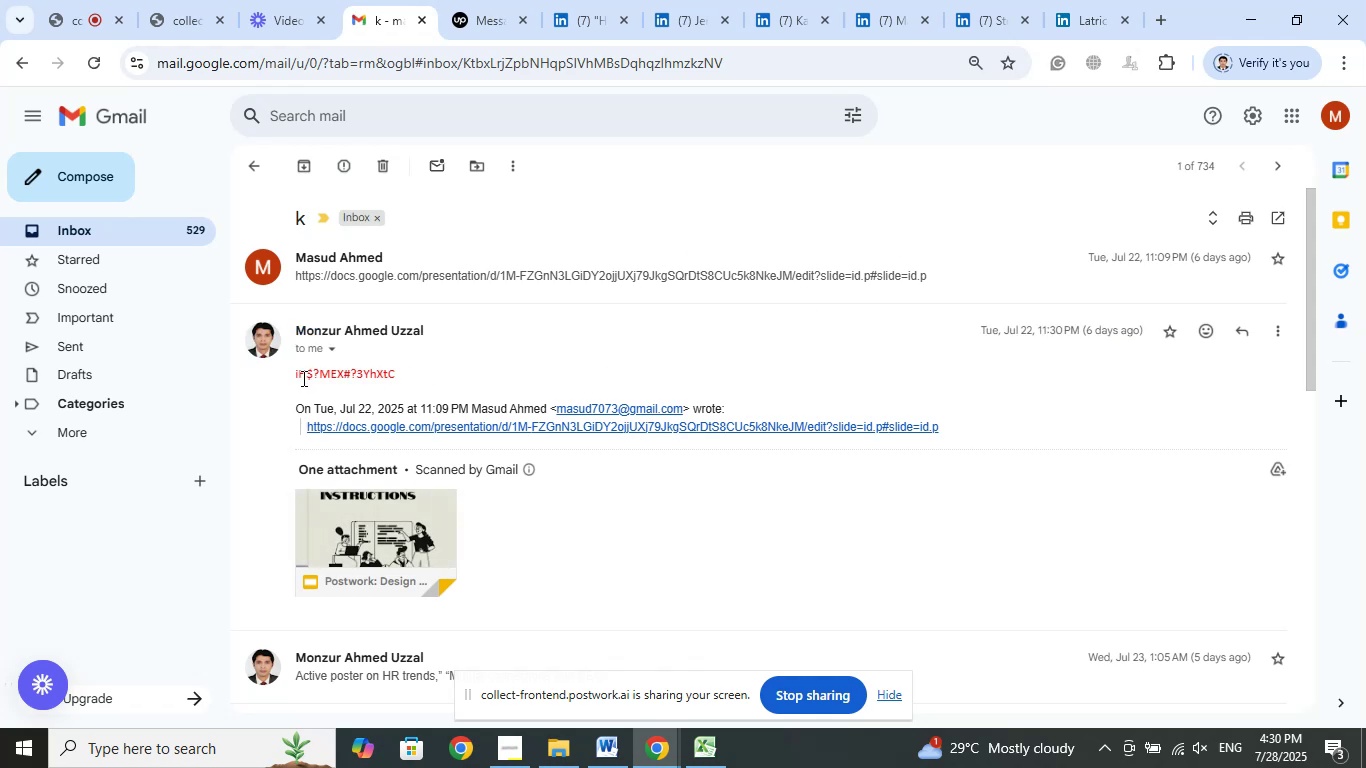 
left_click_drag(start_coordinate=[292, 377], to_coordinate=[338, 372])
 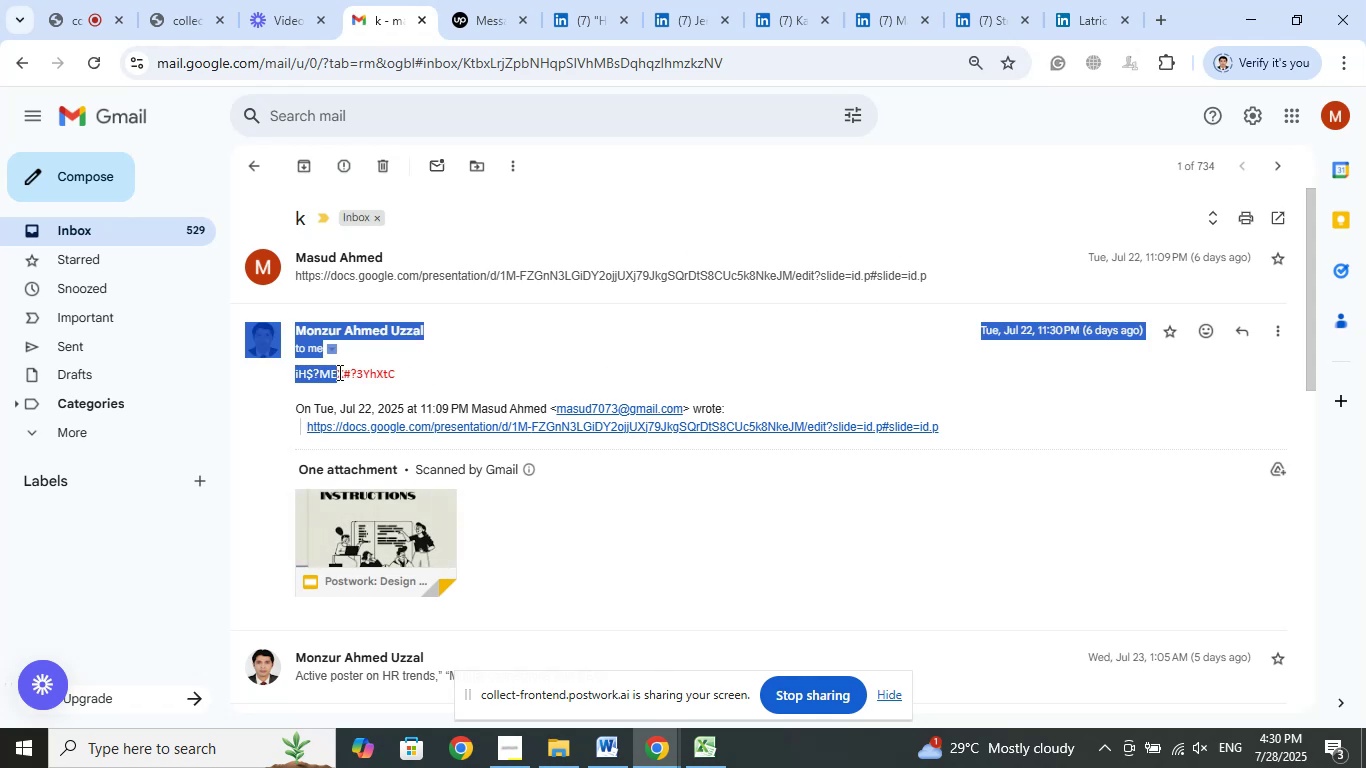 
left_click_drag(start_coordinate=[338, 372], to_coordinate=[367, 372])
 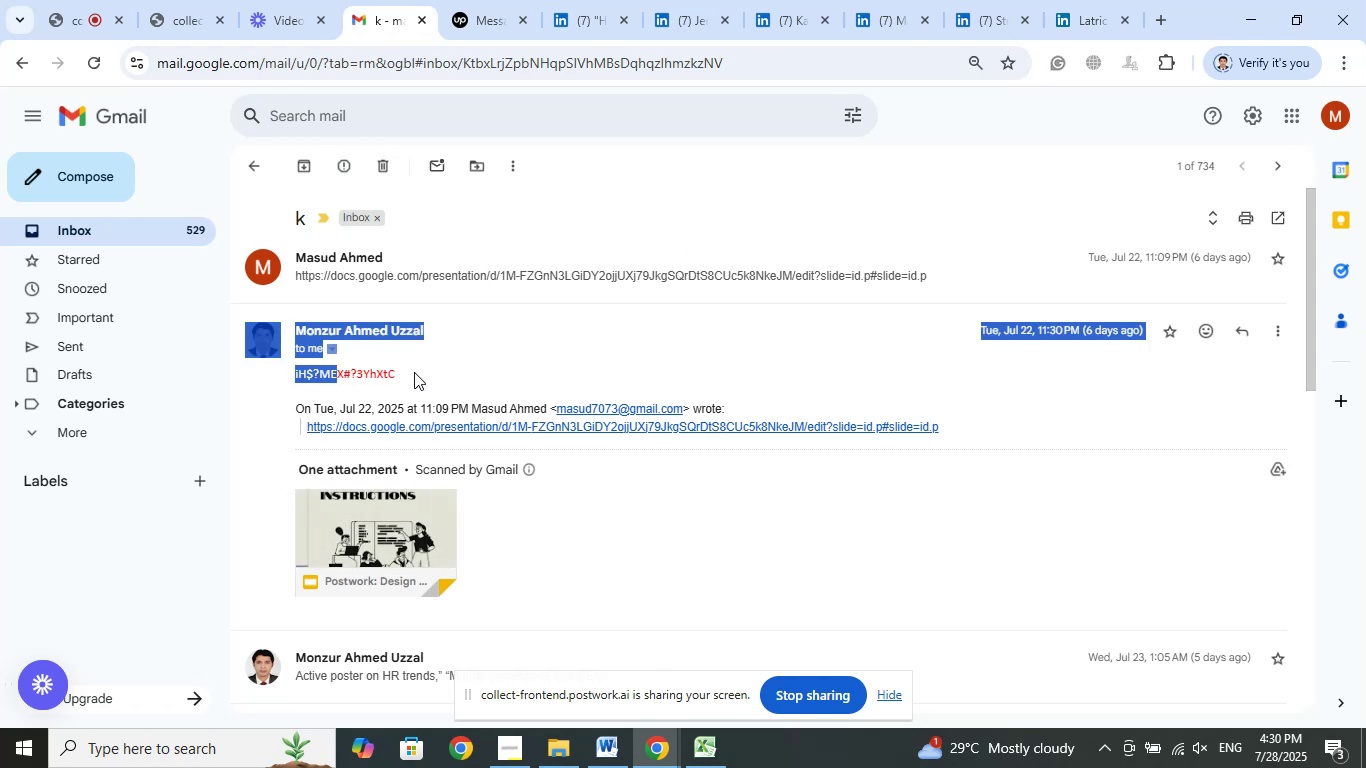 
left_click_drag(start_coordinate=[414, 372], to_coordinate=[295, 374])
 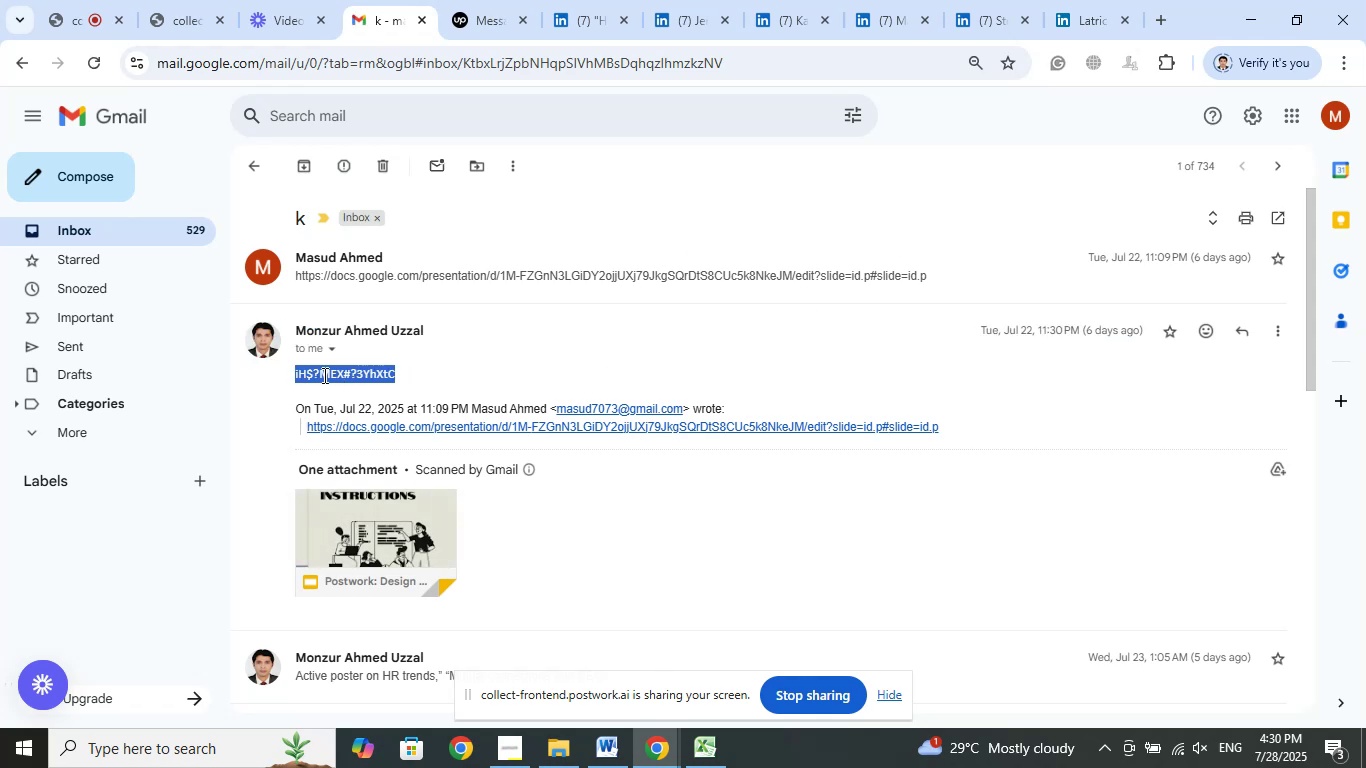 
right_click([323, 375])
 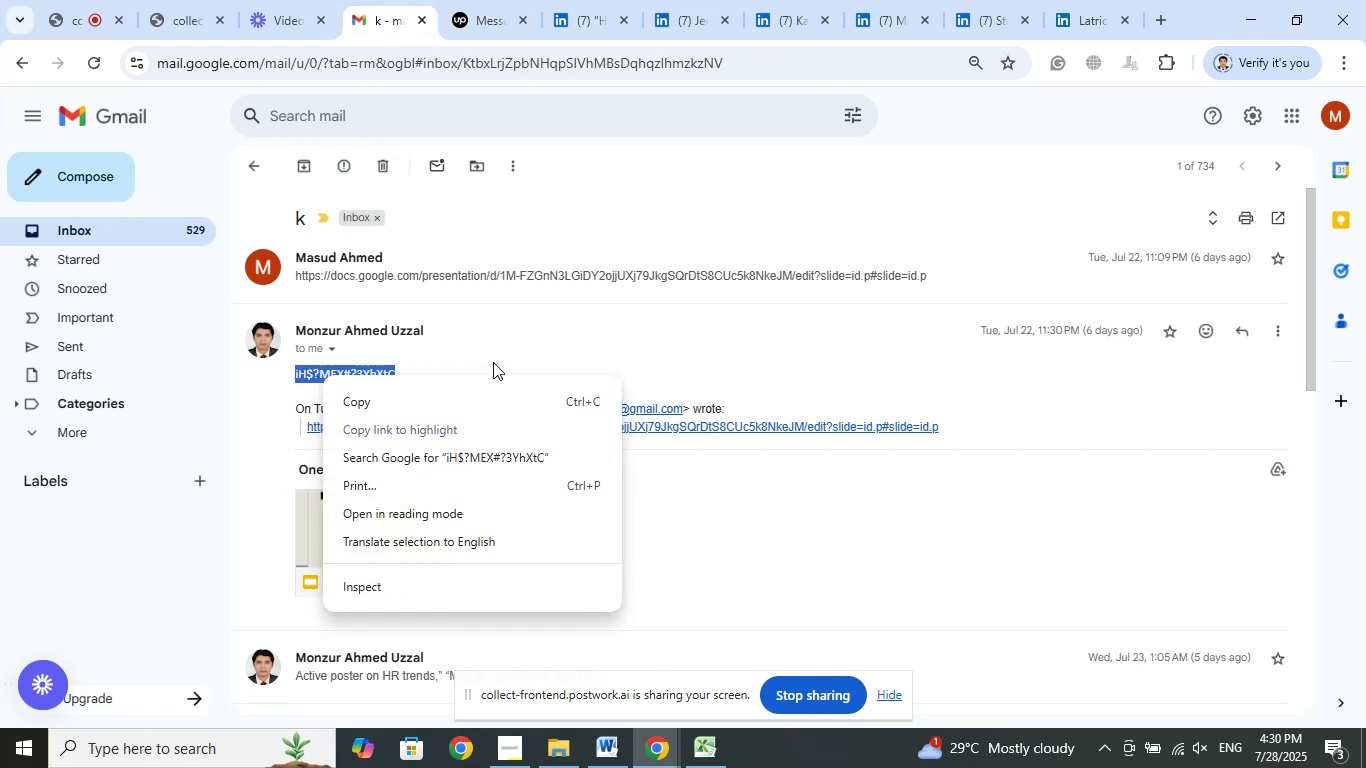 
left_click([493, 362])
 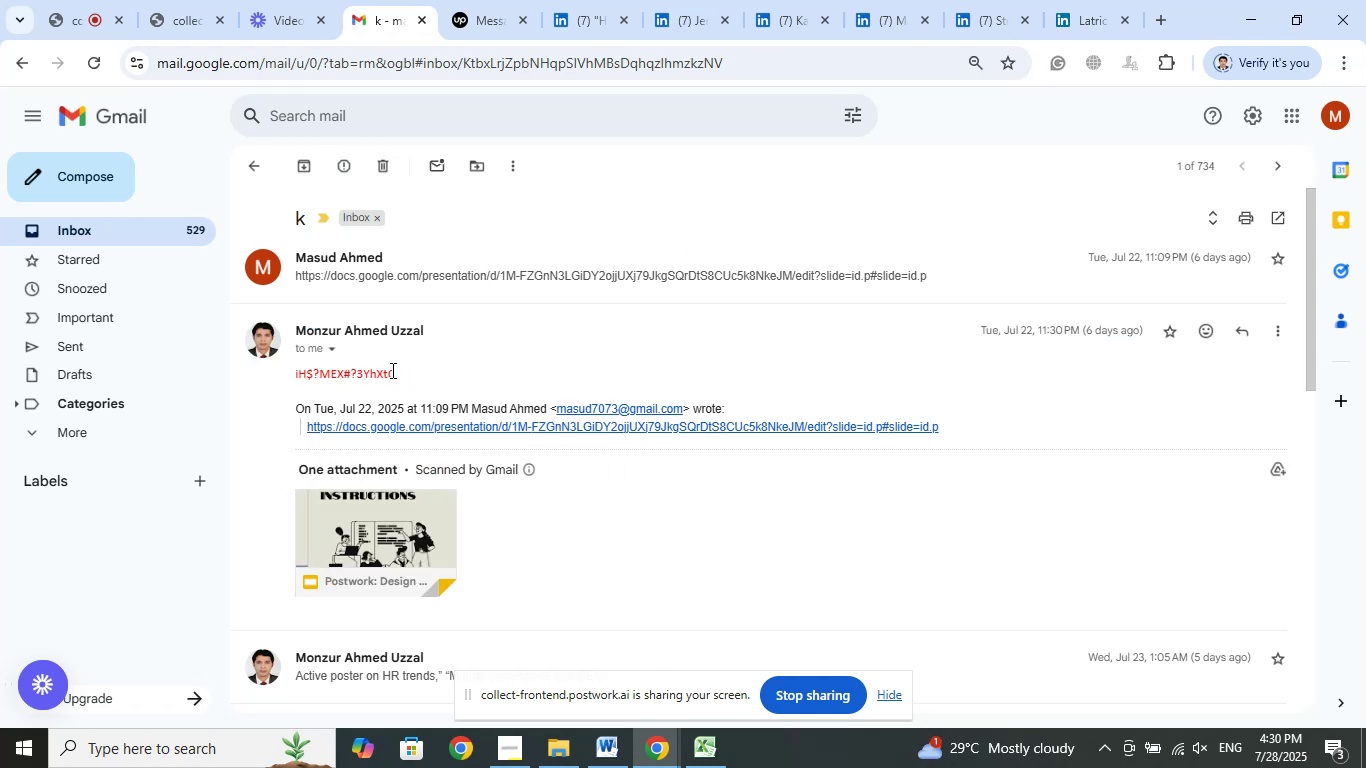 
left_click_drag(start_coordinate=[391, 370], to_coordinate=[352, 371])
 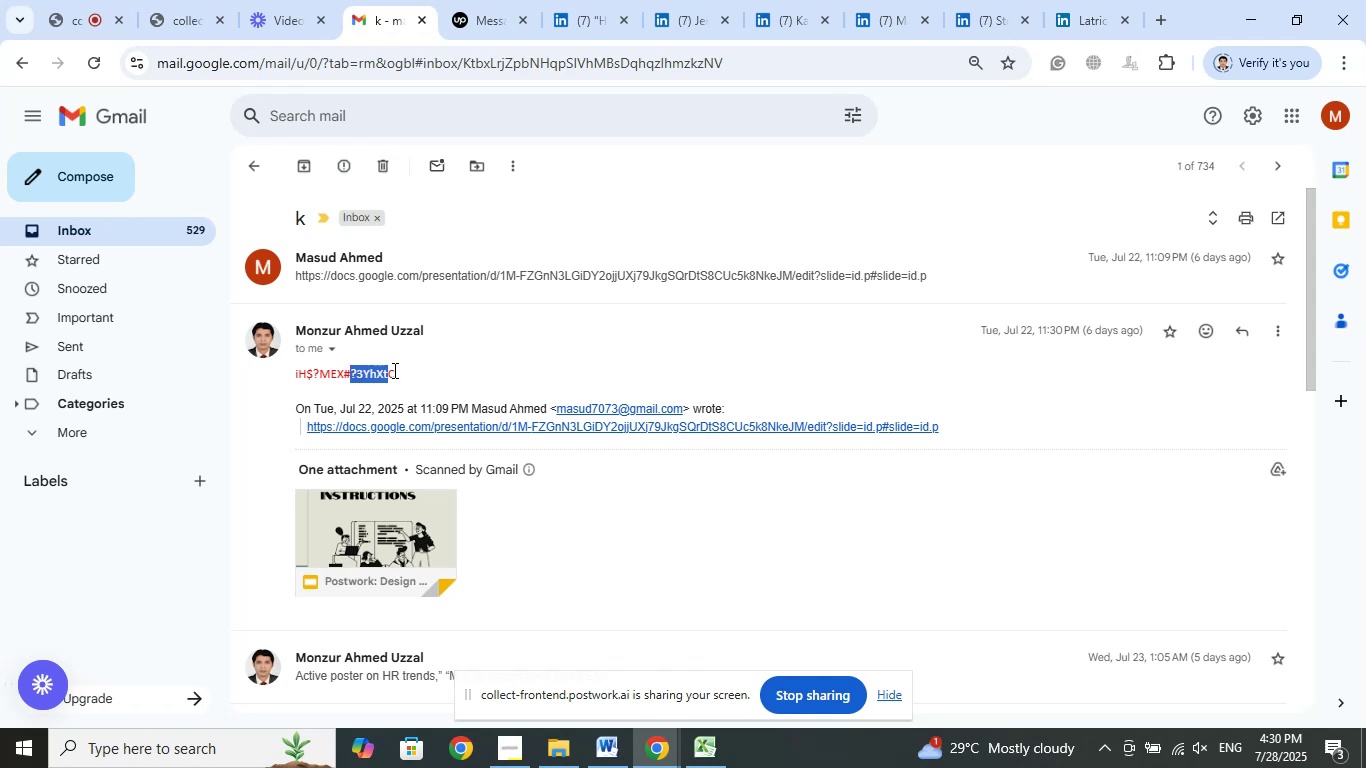 
left_click_drag(start_coordinate=[393, 370], to_coordinate=[294, 371])
 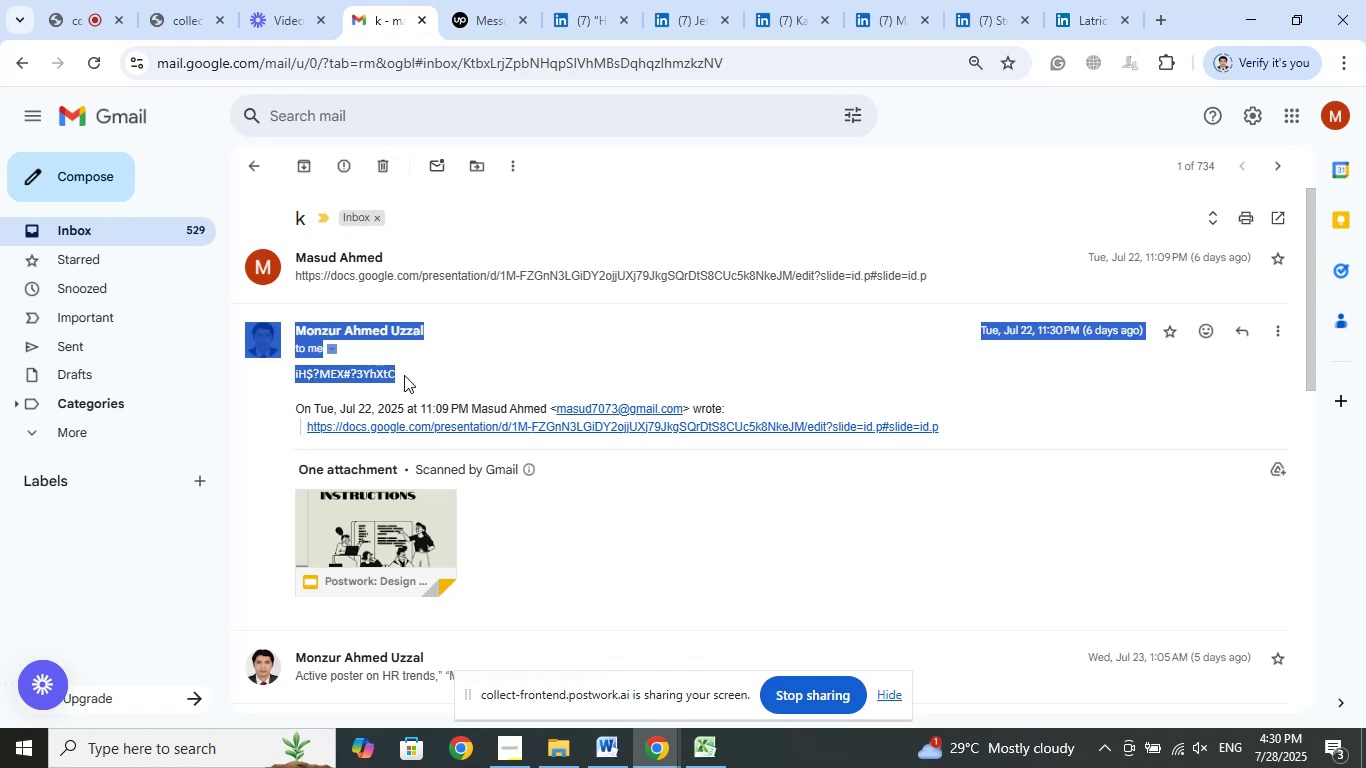 
left_click([417, 375])
 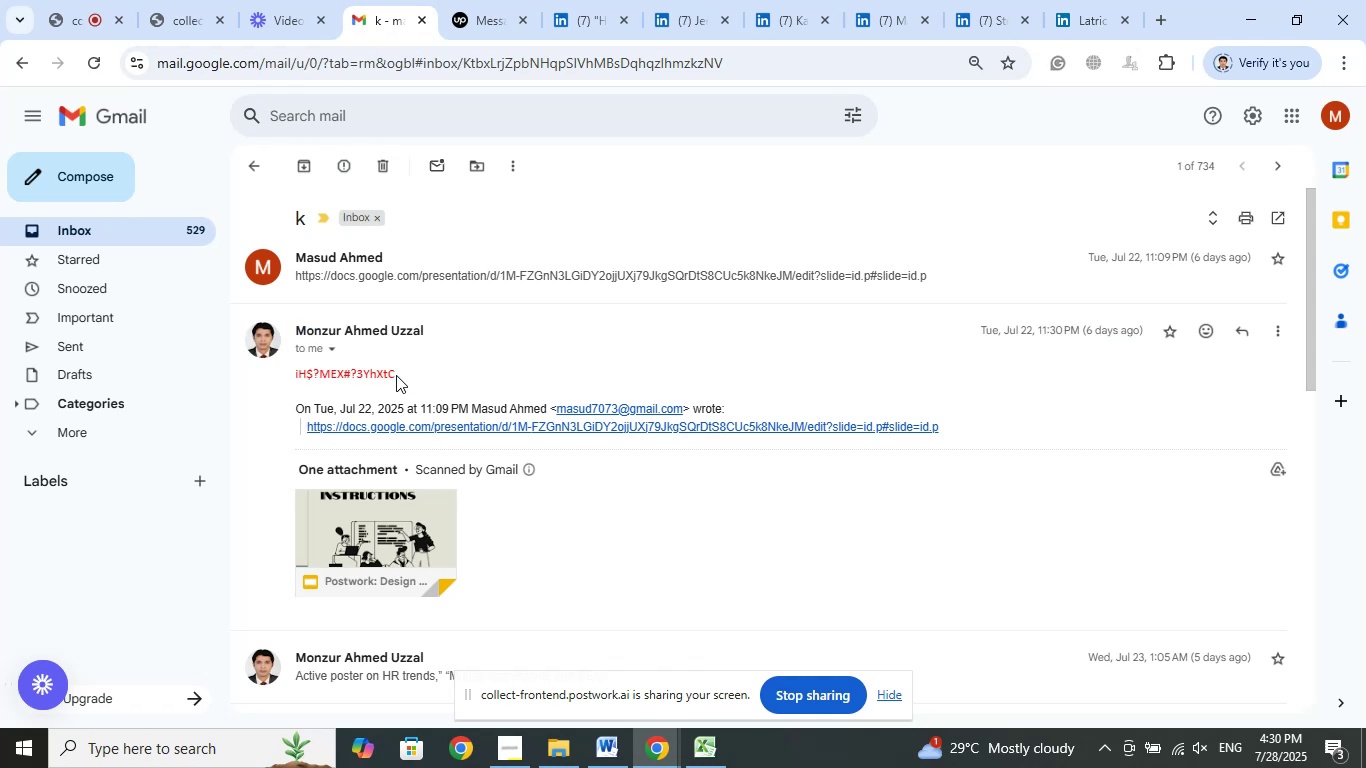 
left_click_drag(start_coordinate=[396, 375], to_coordinate=[297, 378])
 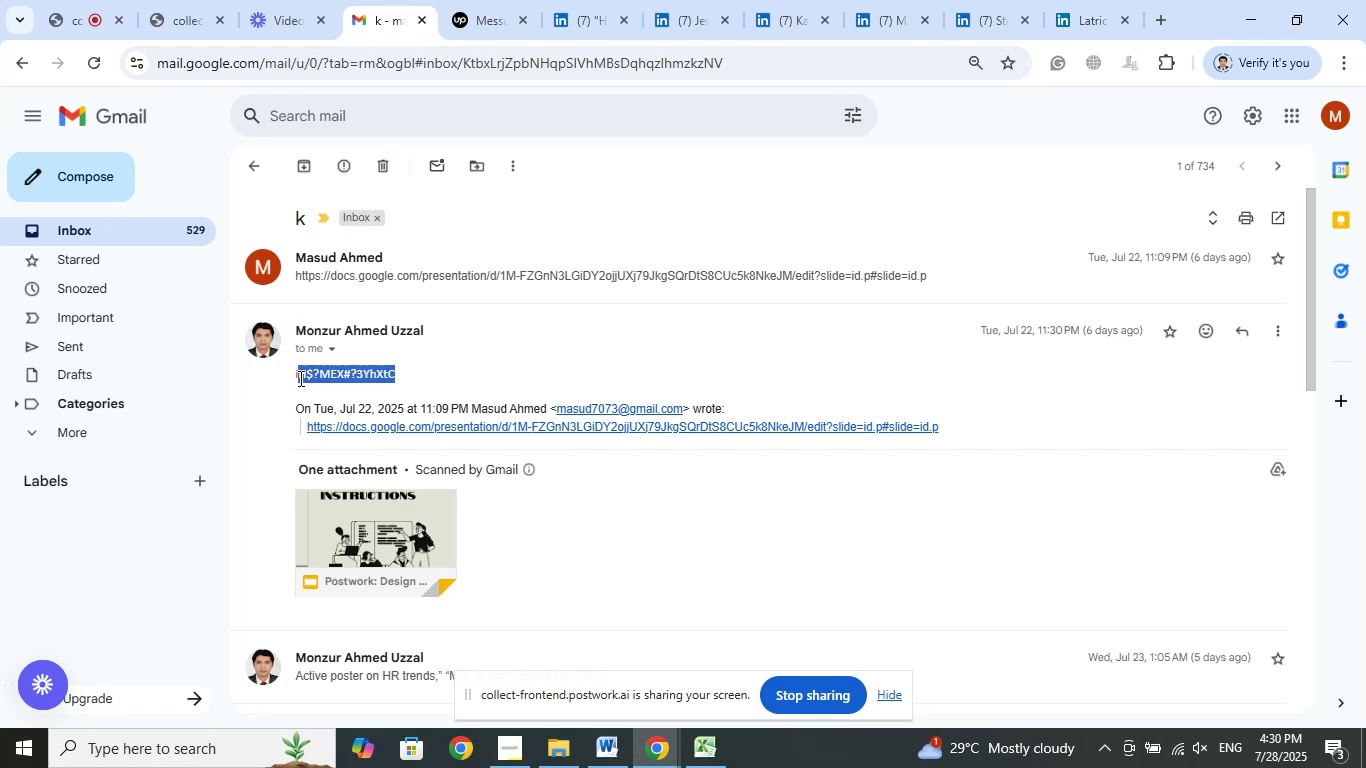 
left_click([299, 378])
 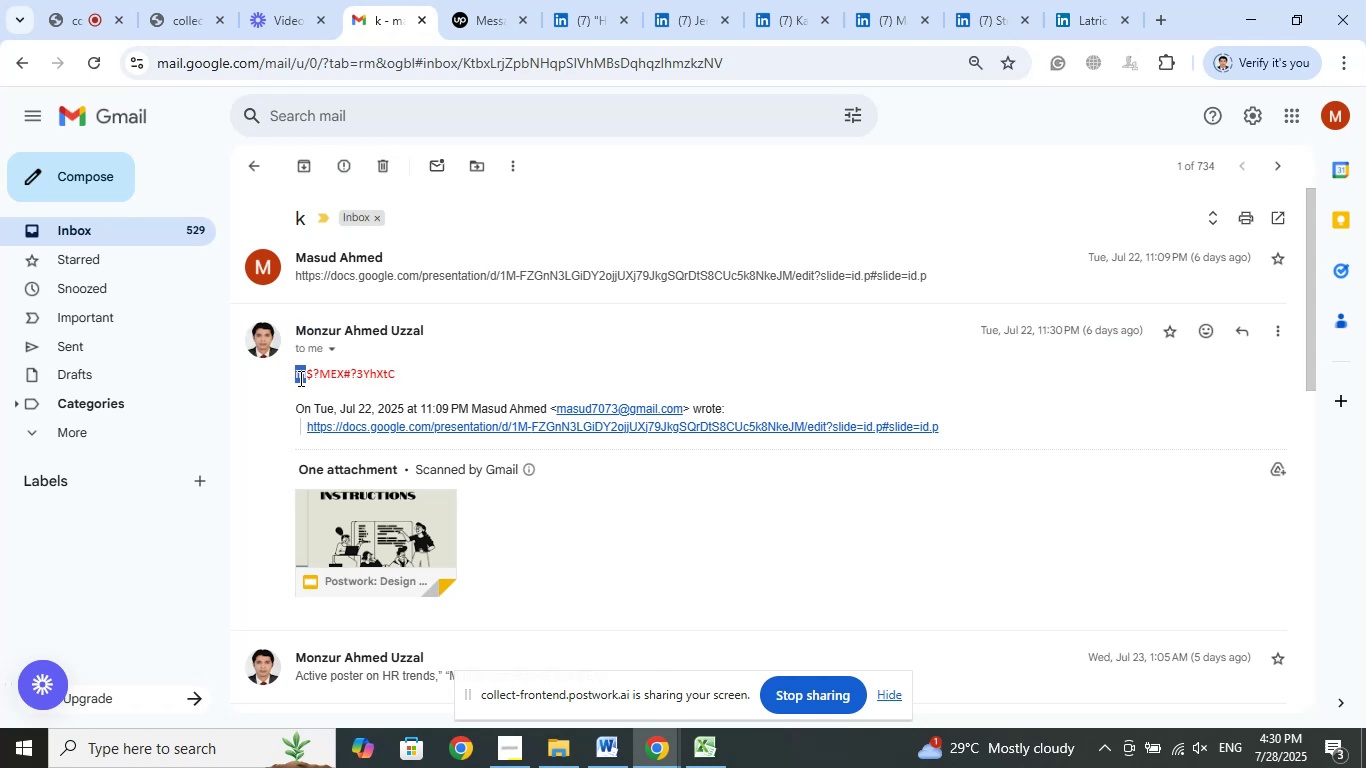 
double_click([299, 378])
 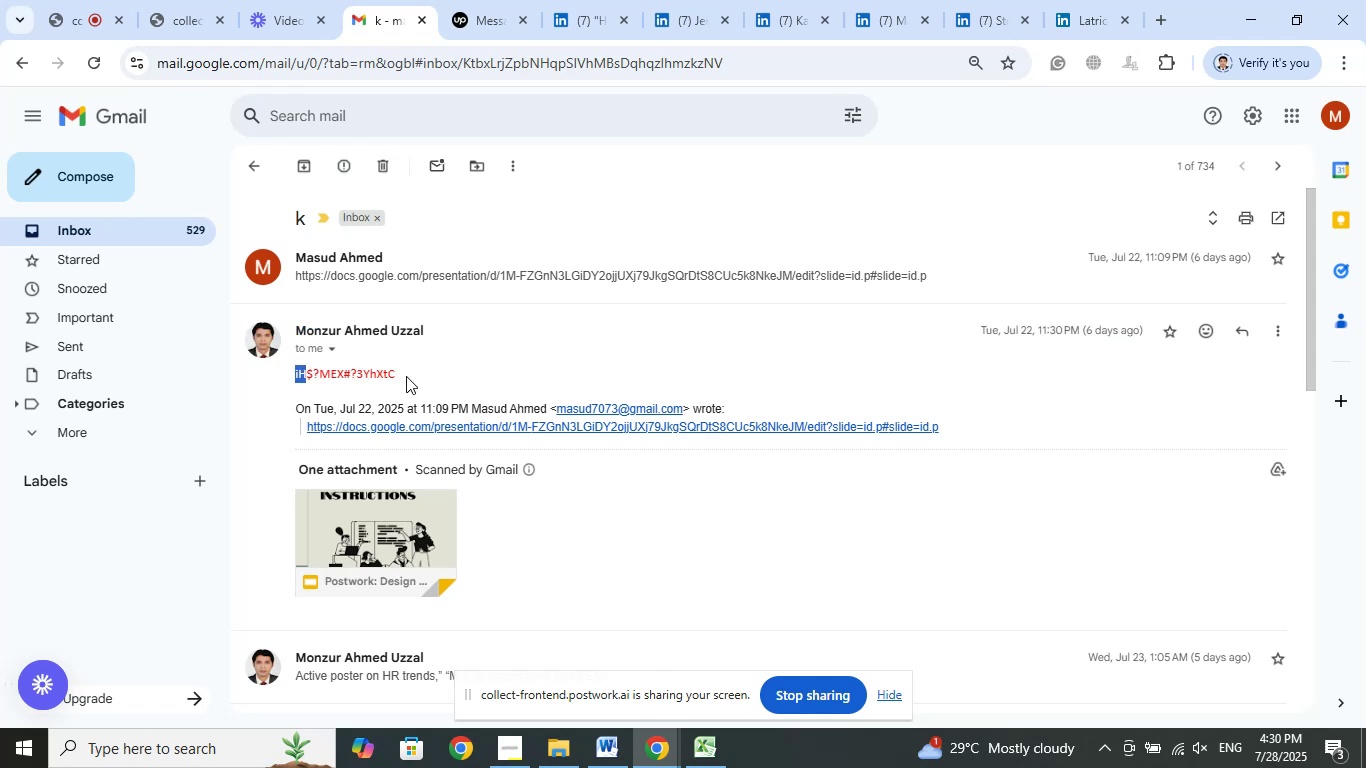 
left_click_drag(start_coordinate=[406, 376], to_coordinate=[296, 376])
 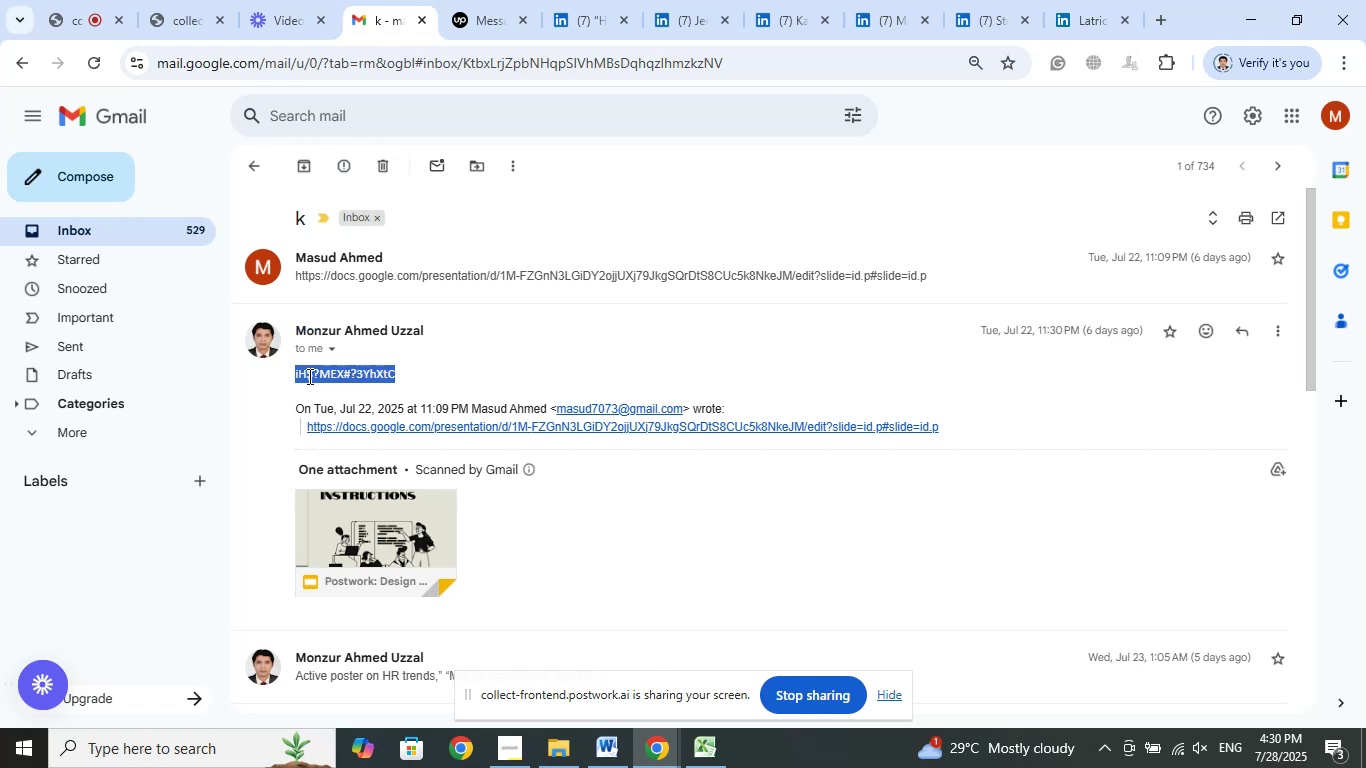 
right_click([308, 376])
 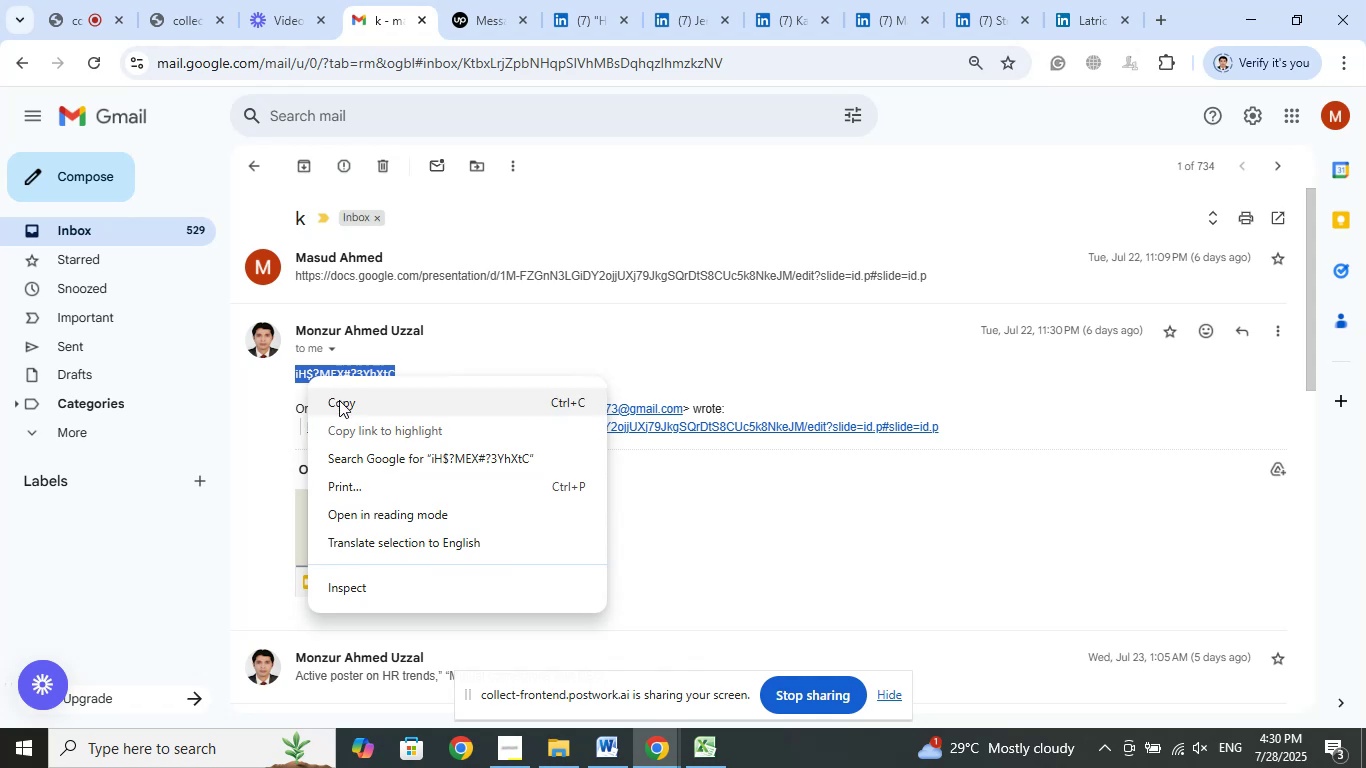 
left_click([339, 400])
 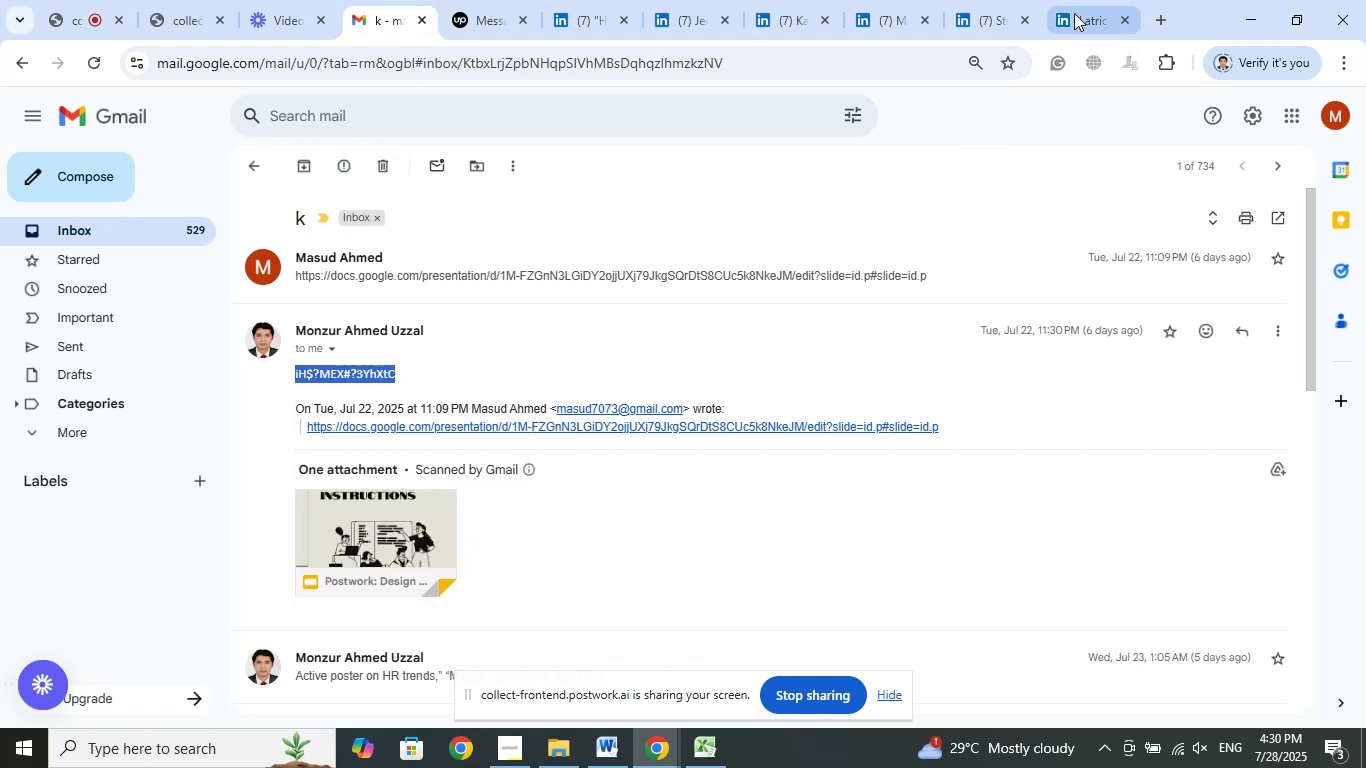 
left_click([1074, 13])
 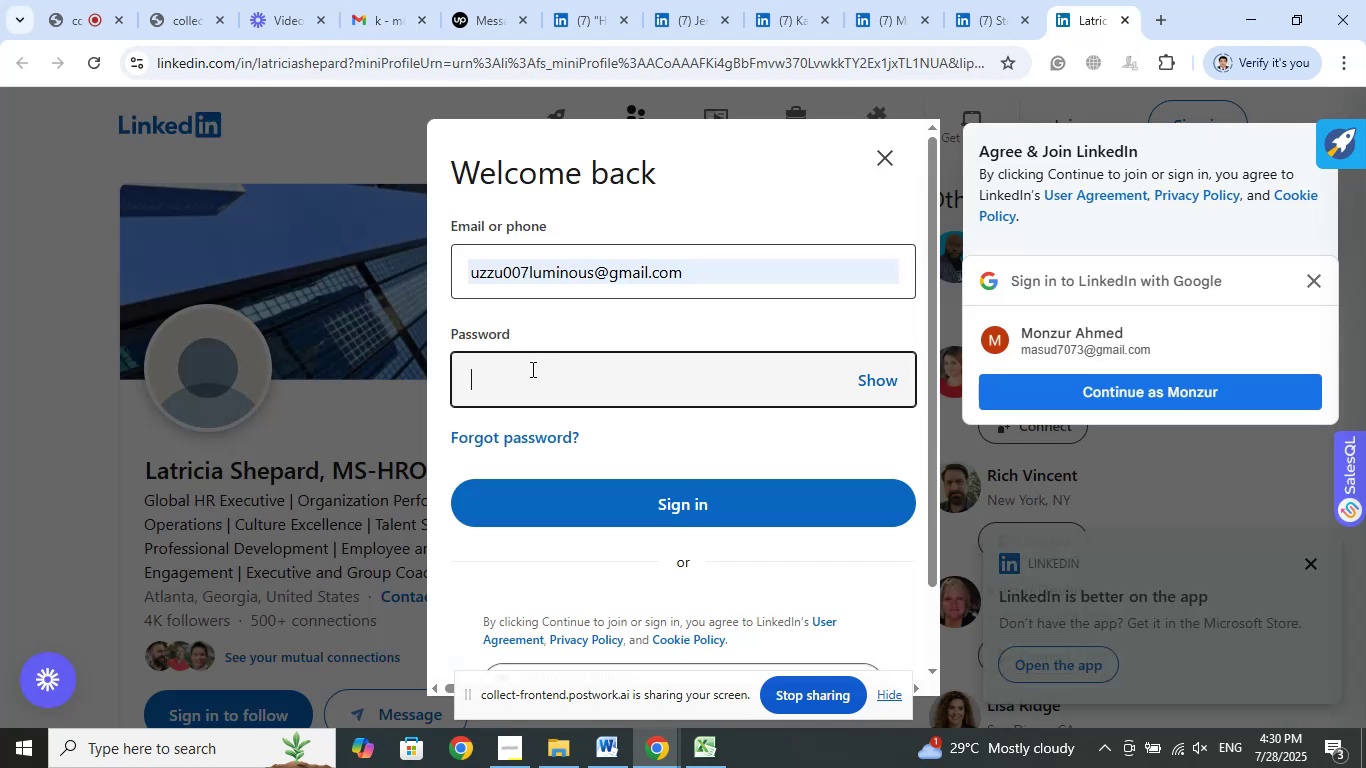 
right_click([529, 373])
 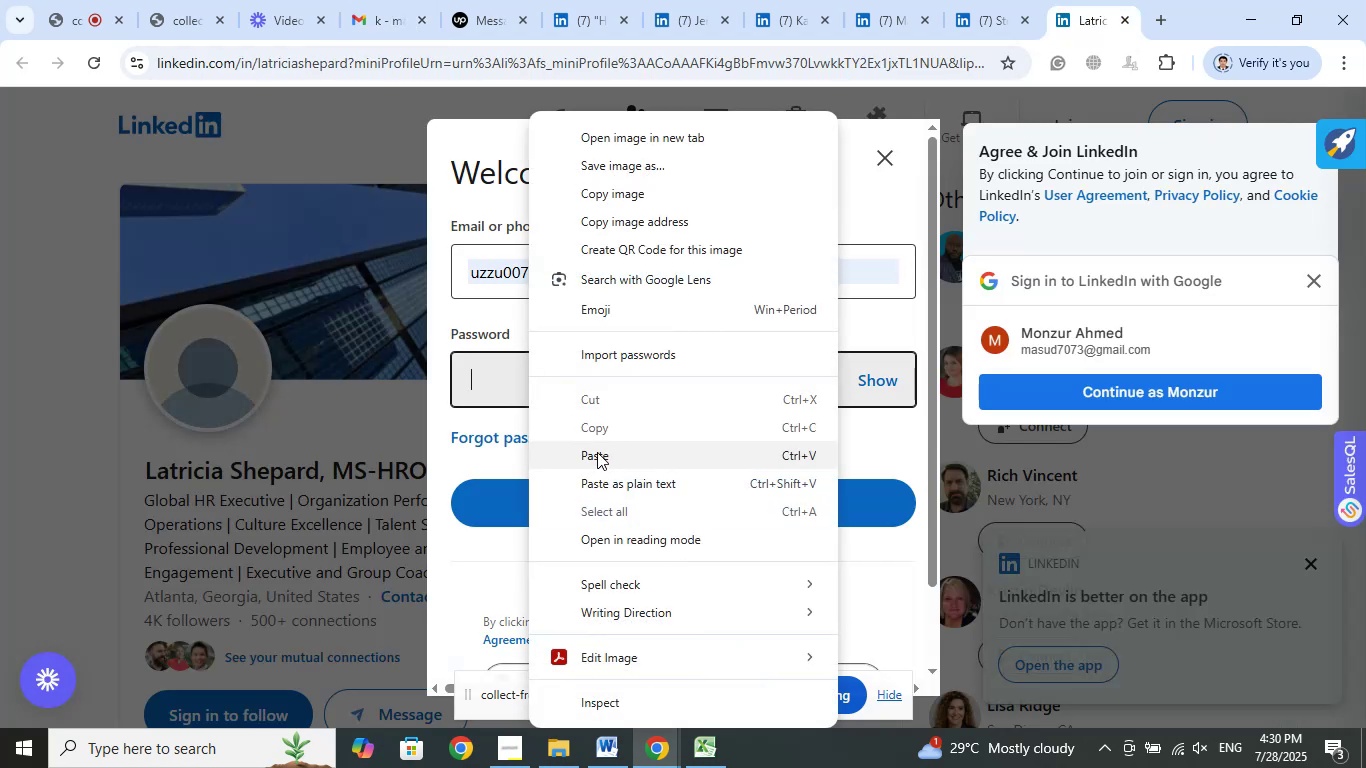 
left_click([597, 452])
 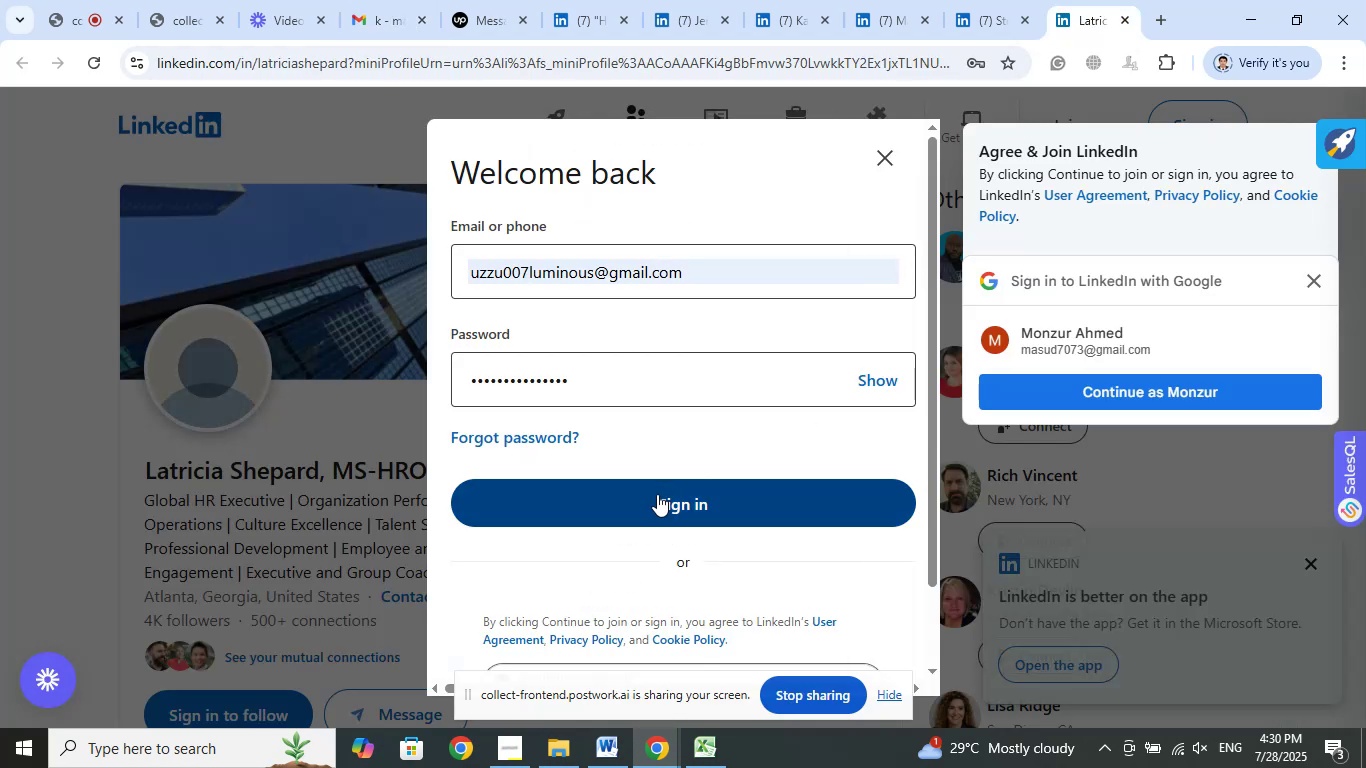 
left_click([657, 494])
 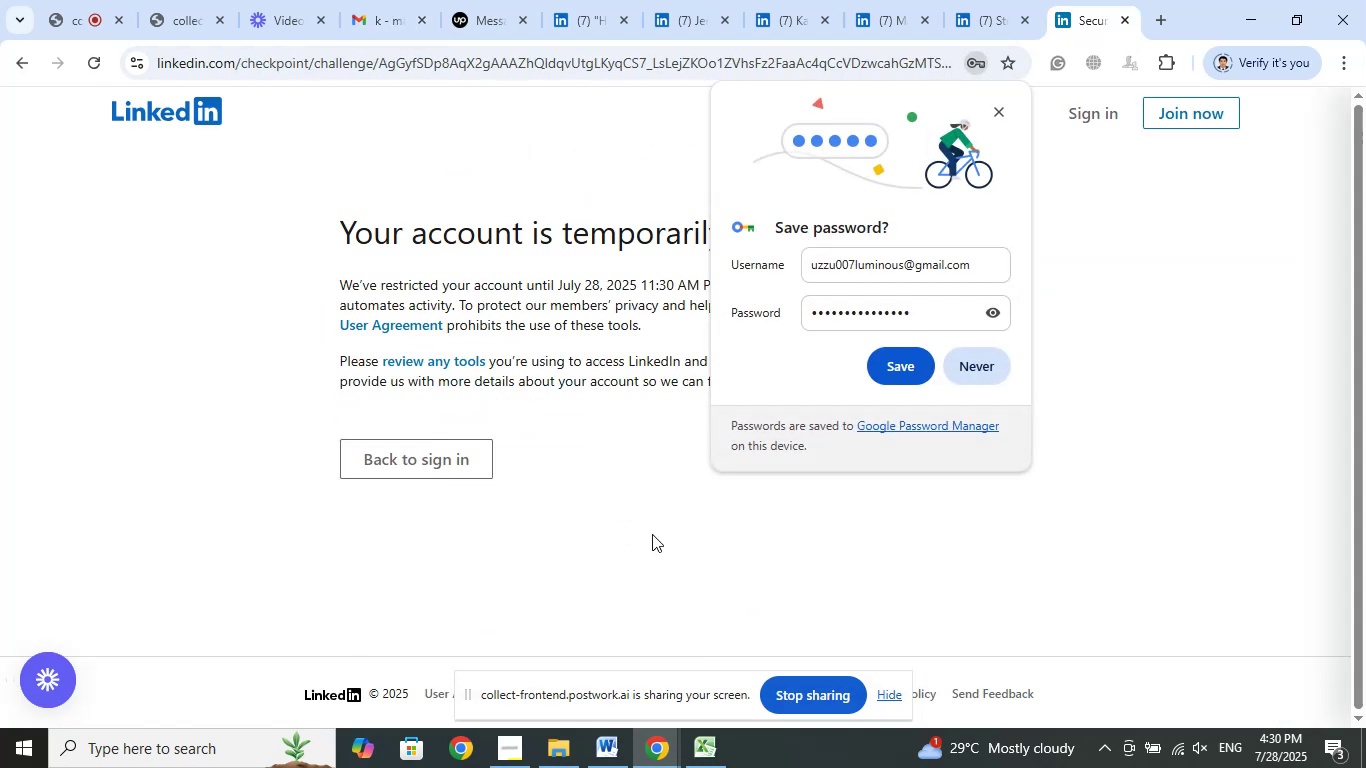 
wait(6.25)
 